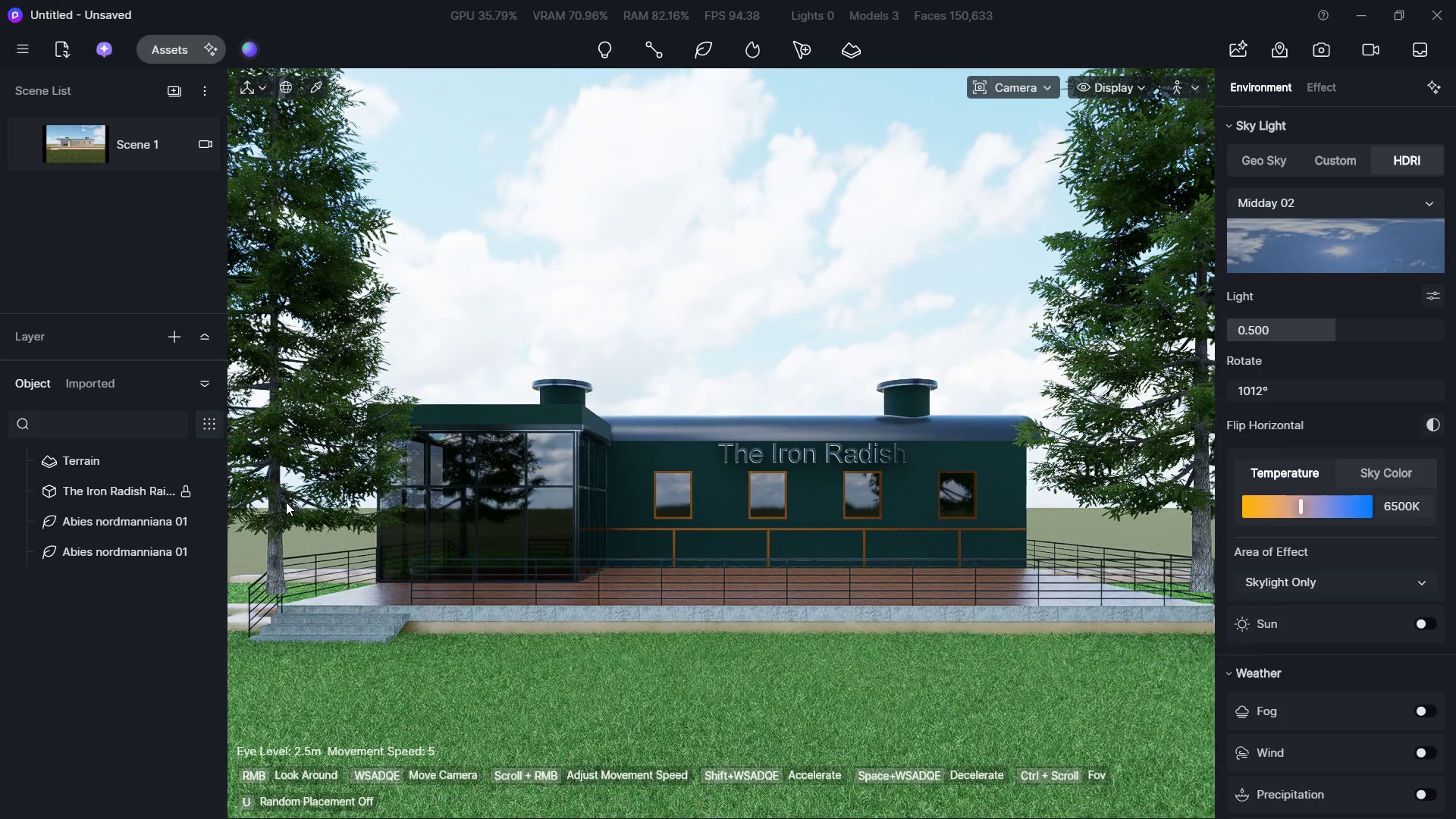 
left_click([273, 513])
 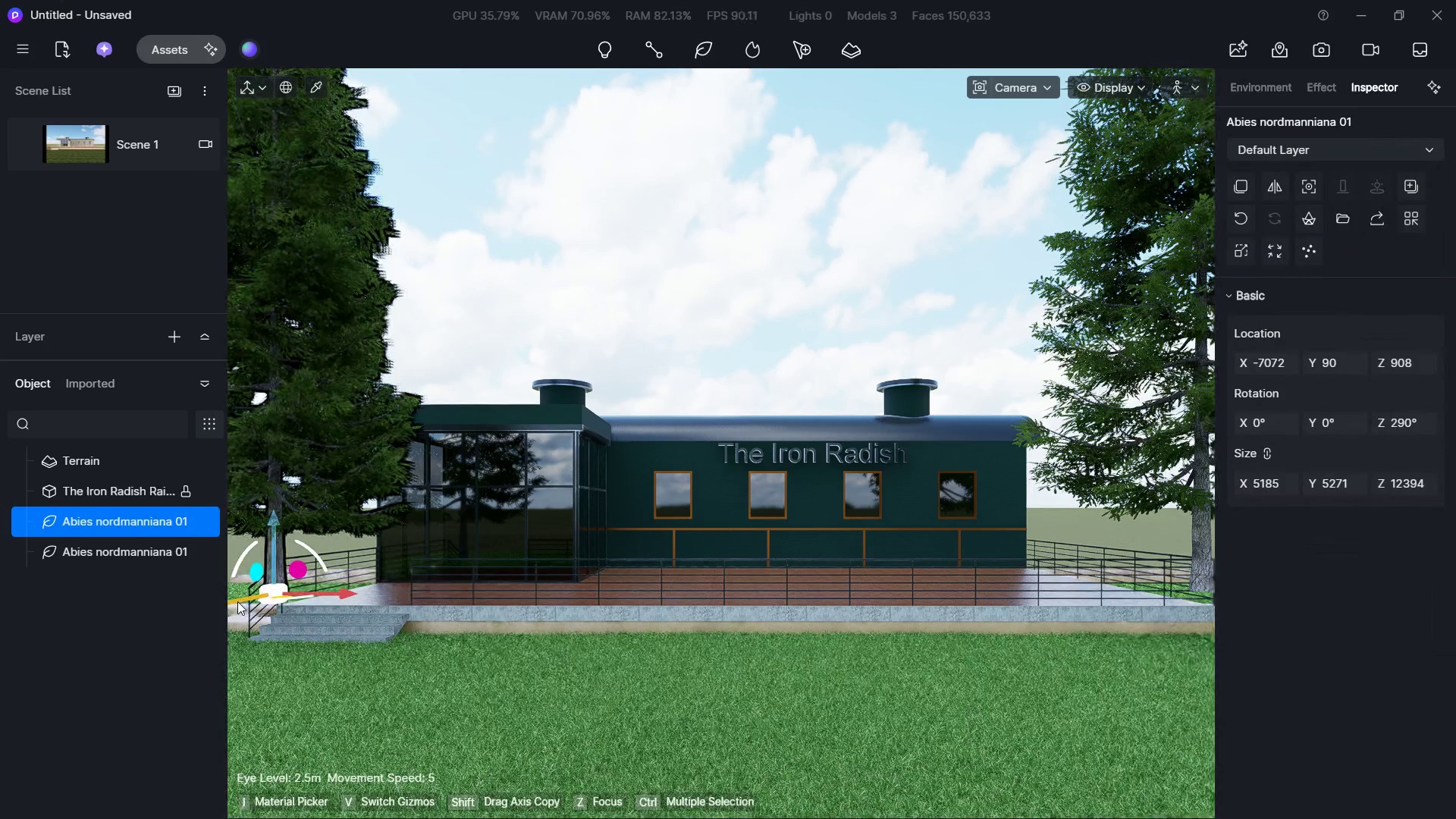 
left_click_drag(start_coordinate=[237, 604], to_coordinate=[246, 607])
 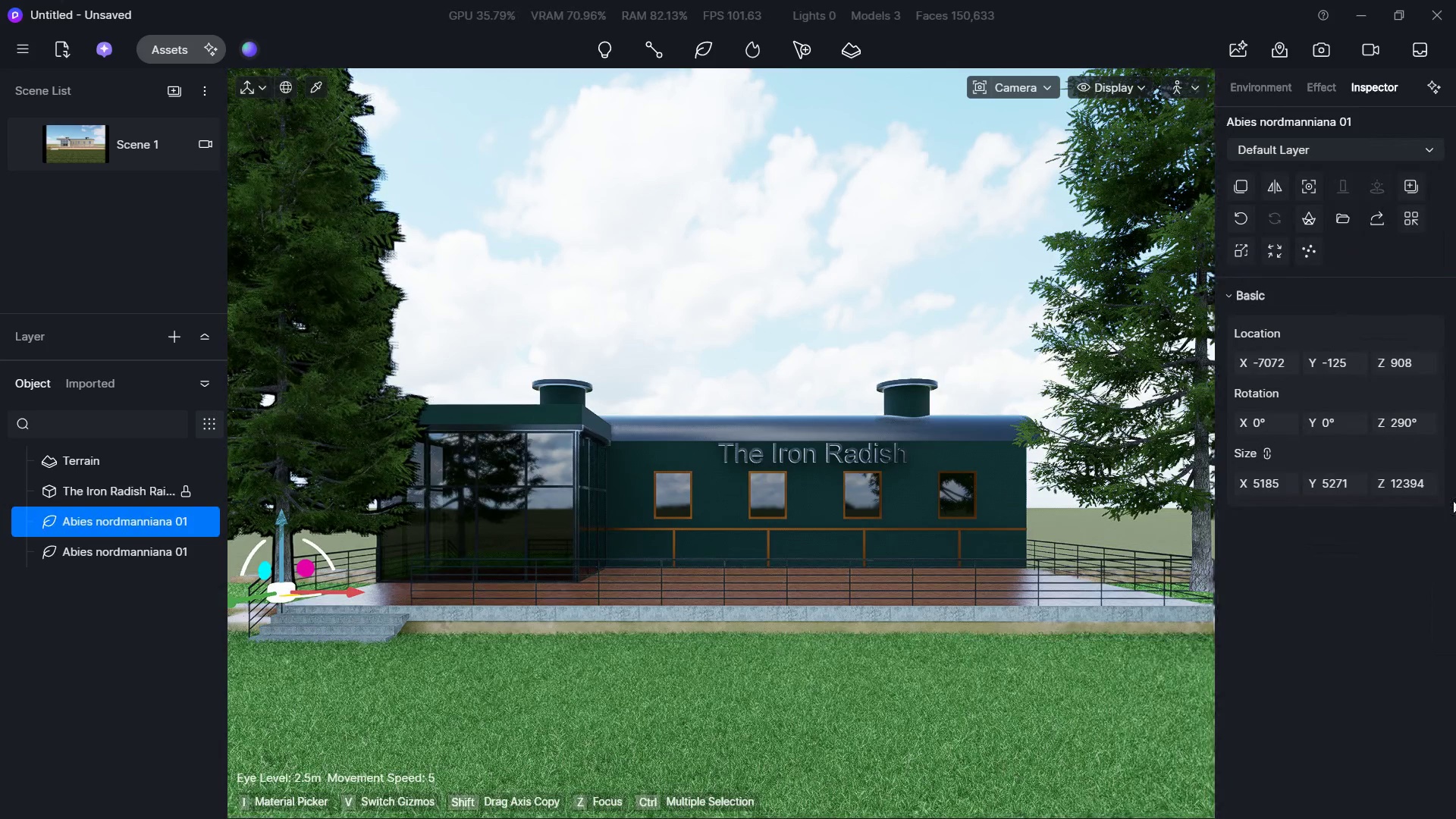 
hold_key(key=ShiftLeft, duration=2.77)
 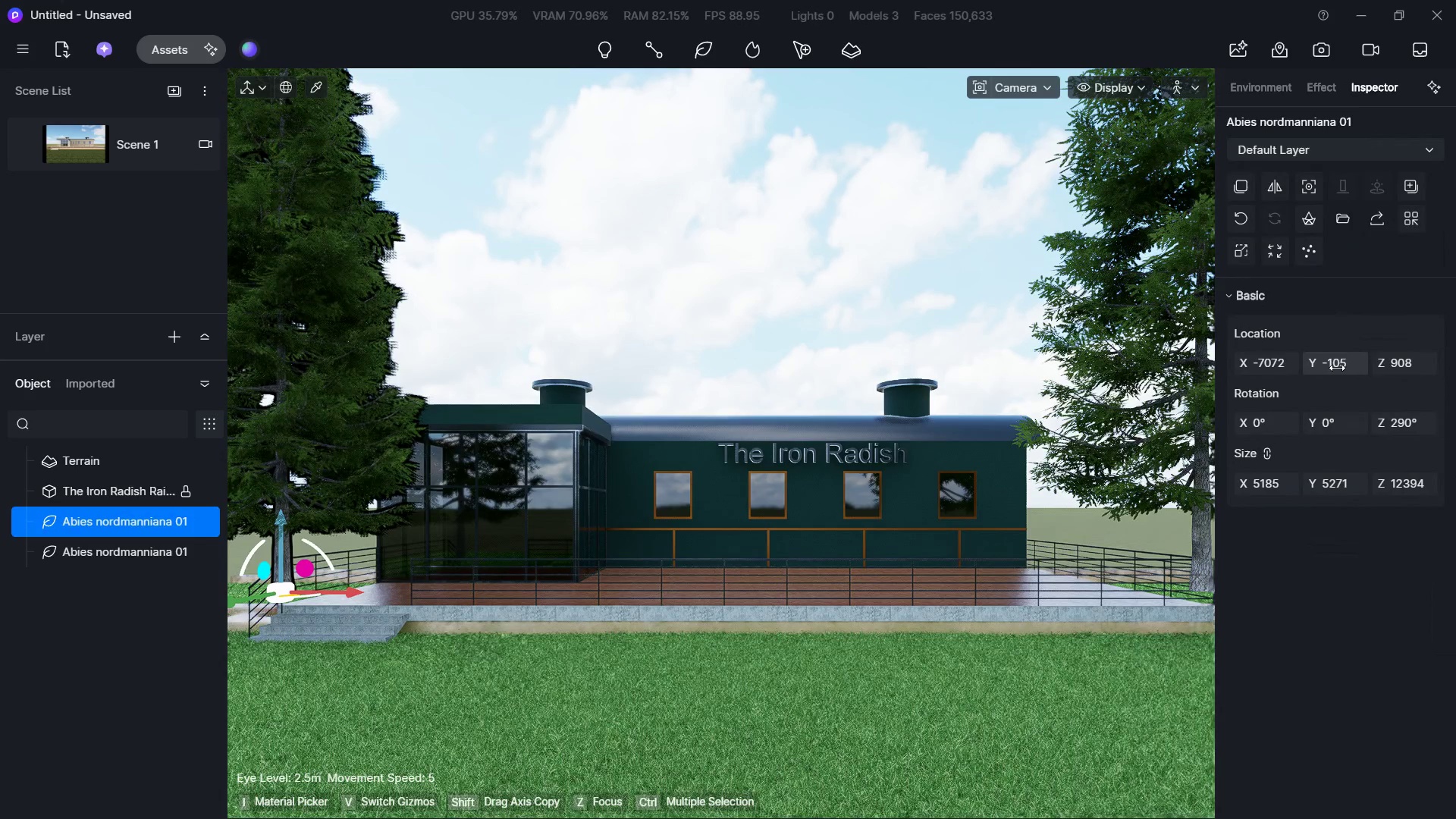 
hold_key(key=ShiftLeft, duration=2.75)
 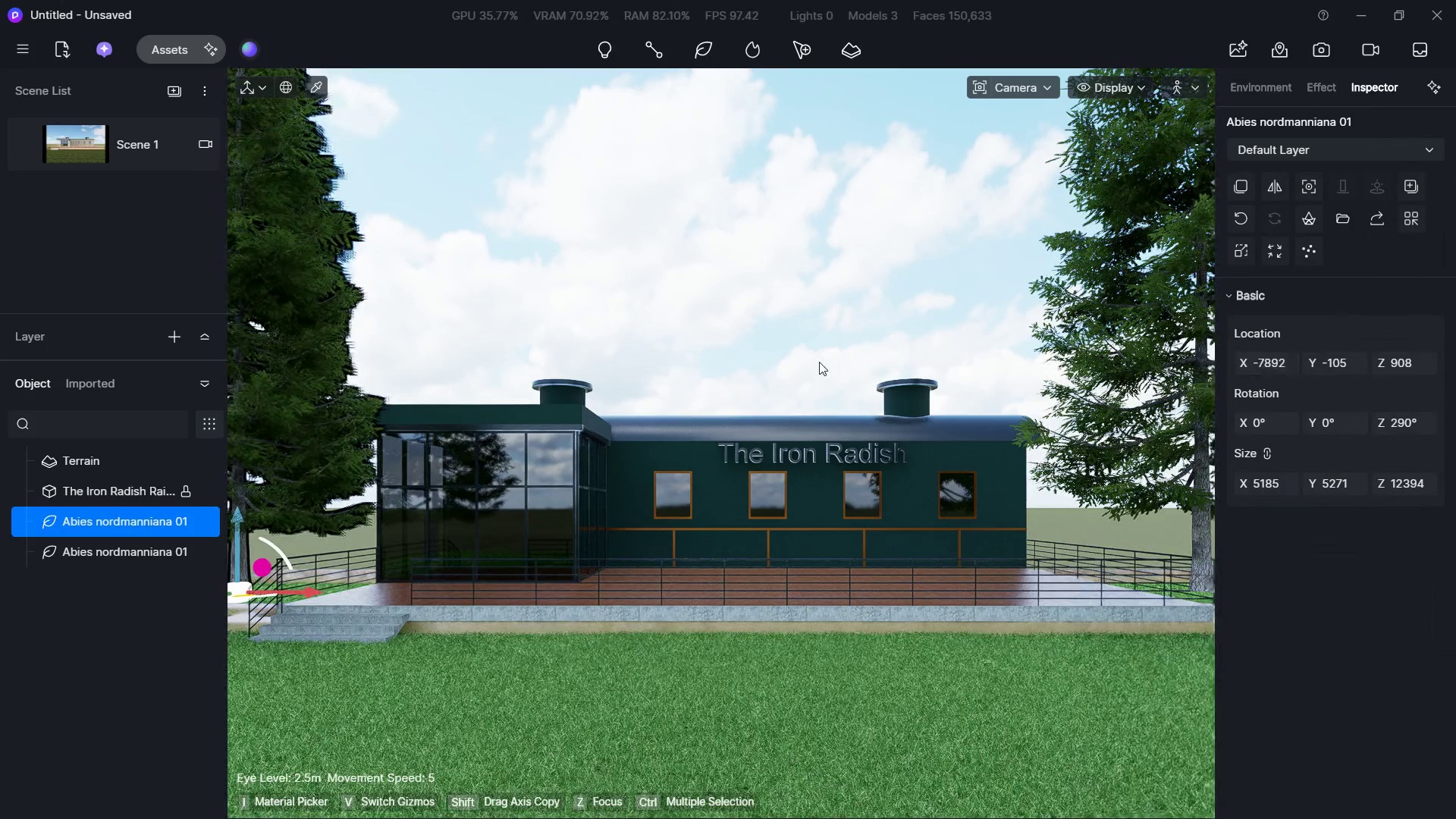 
left_click([783, 359])
 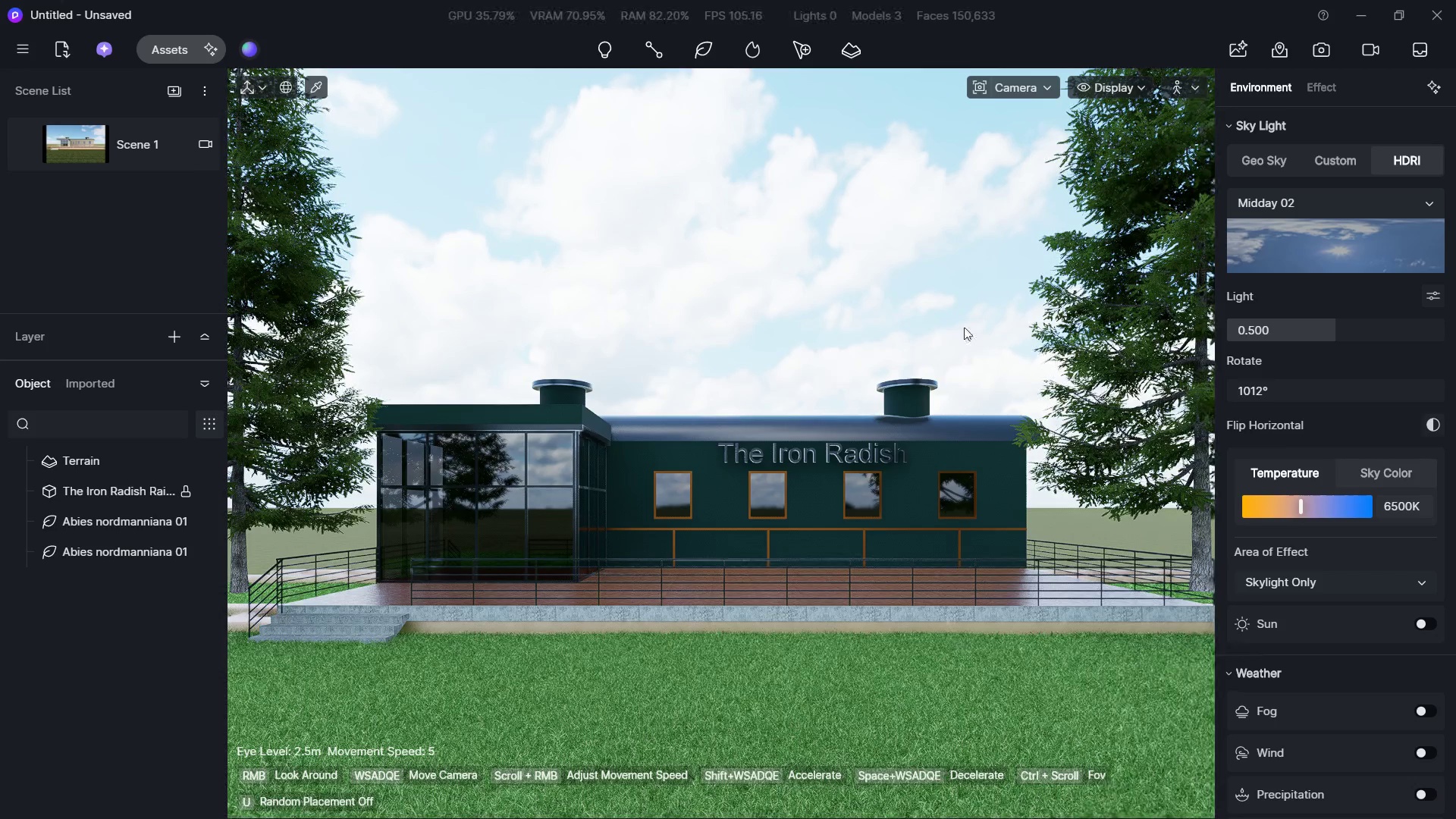 
left_click([159, 39])
 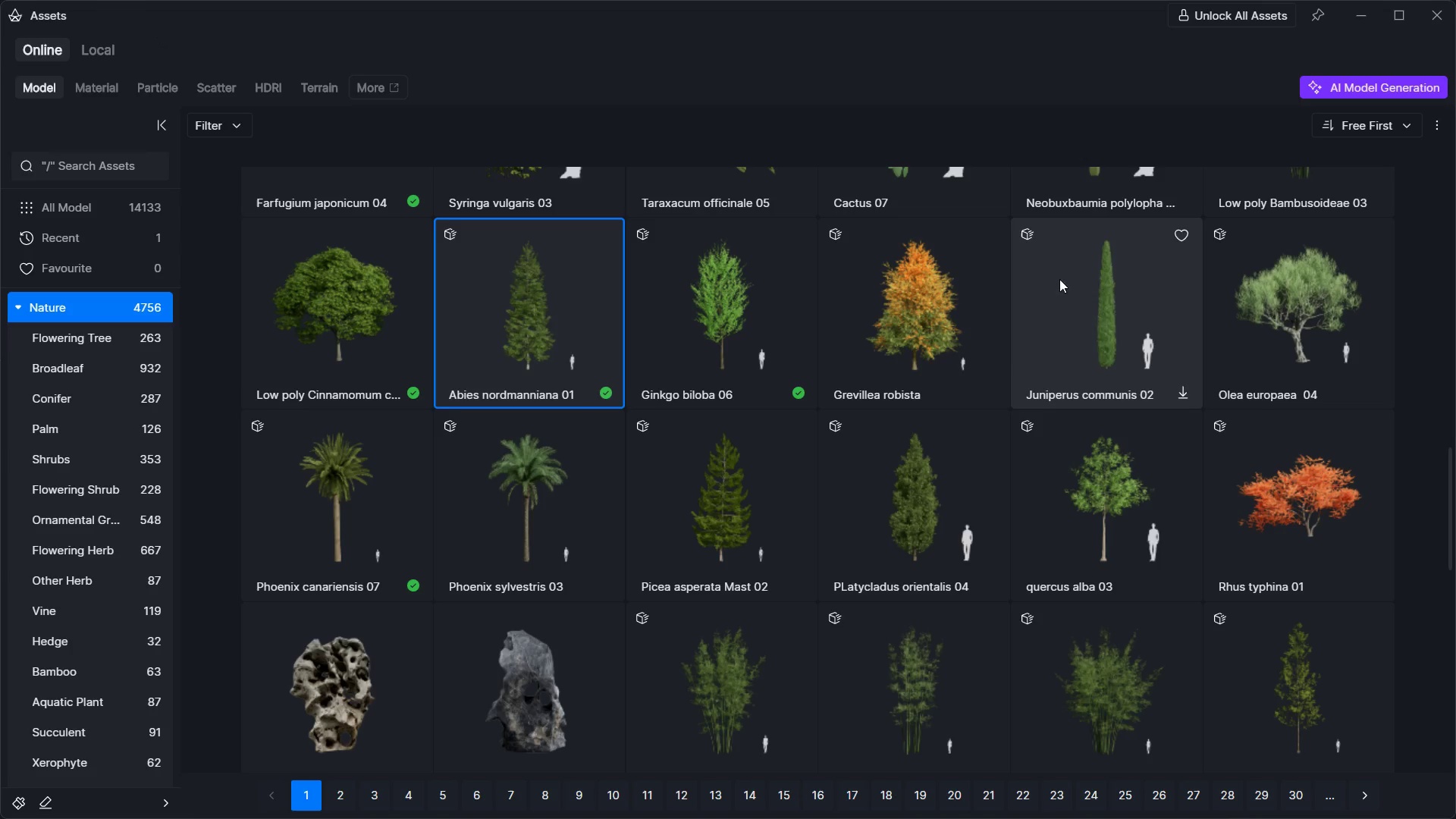 
scroll: coordinate [620, 350], scroll_direction: up, amount: 12.0
 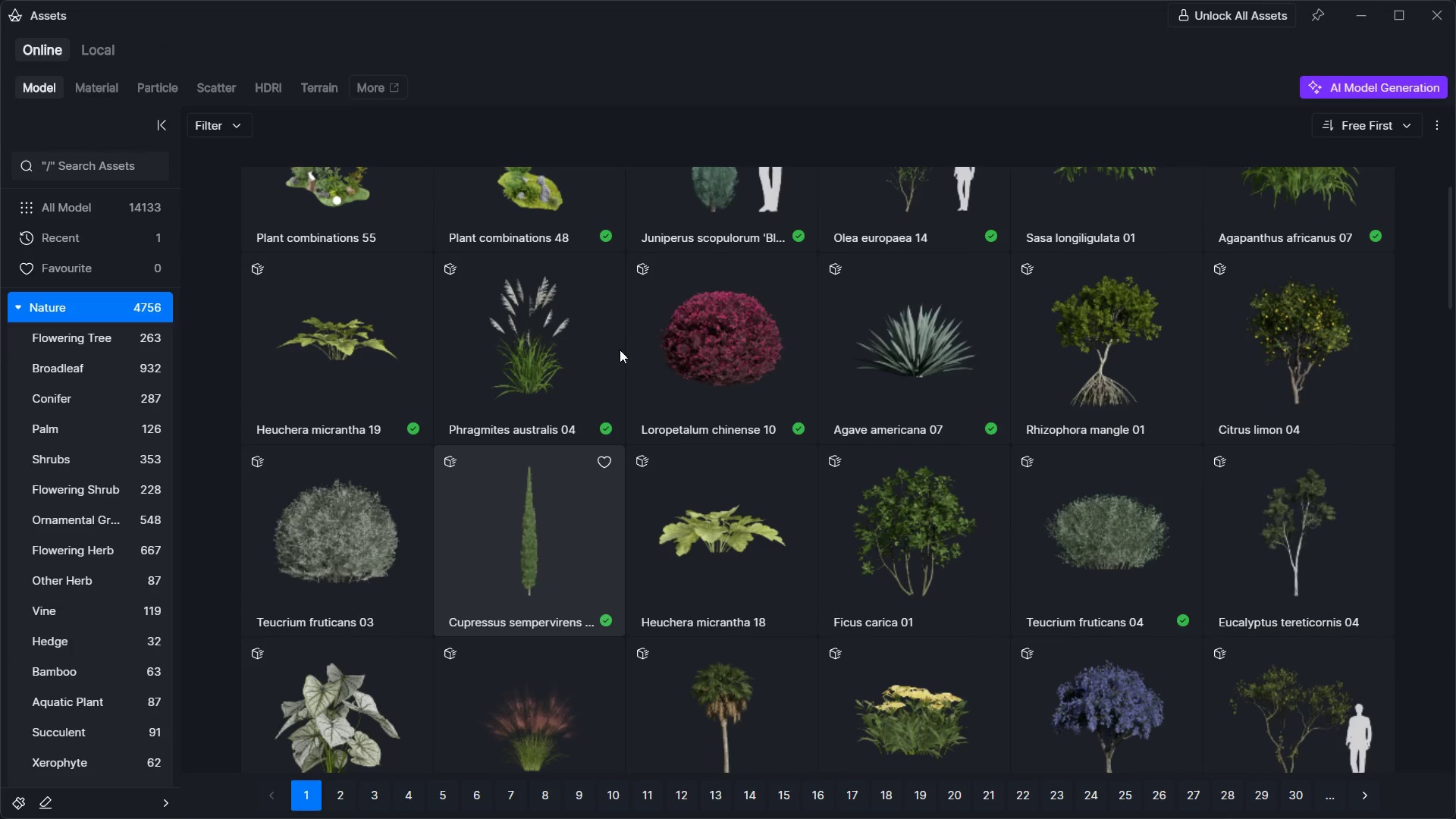 
left_click([532, 495])
 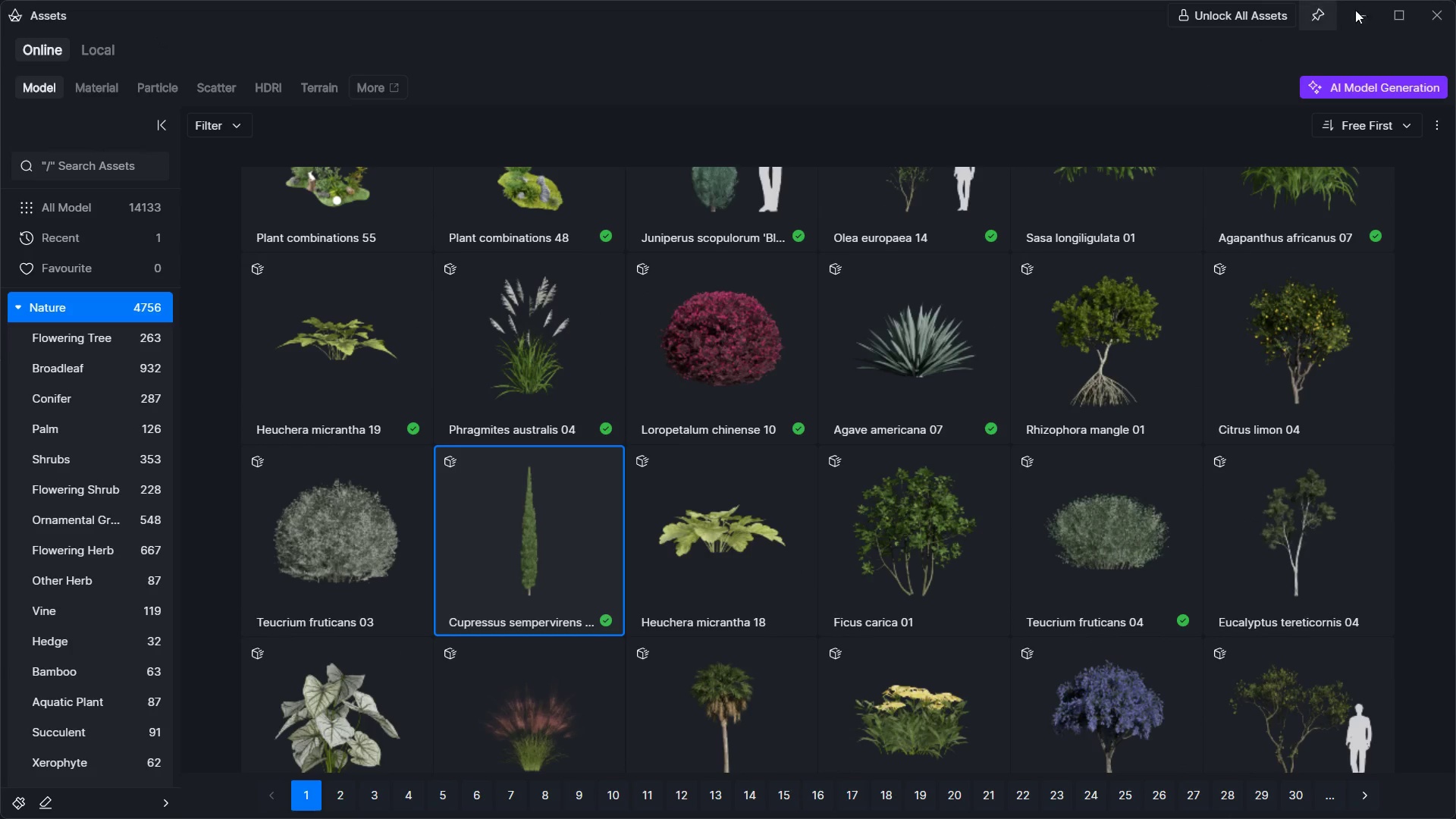 
left_click([1367, 8])
 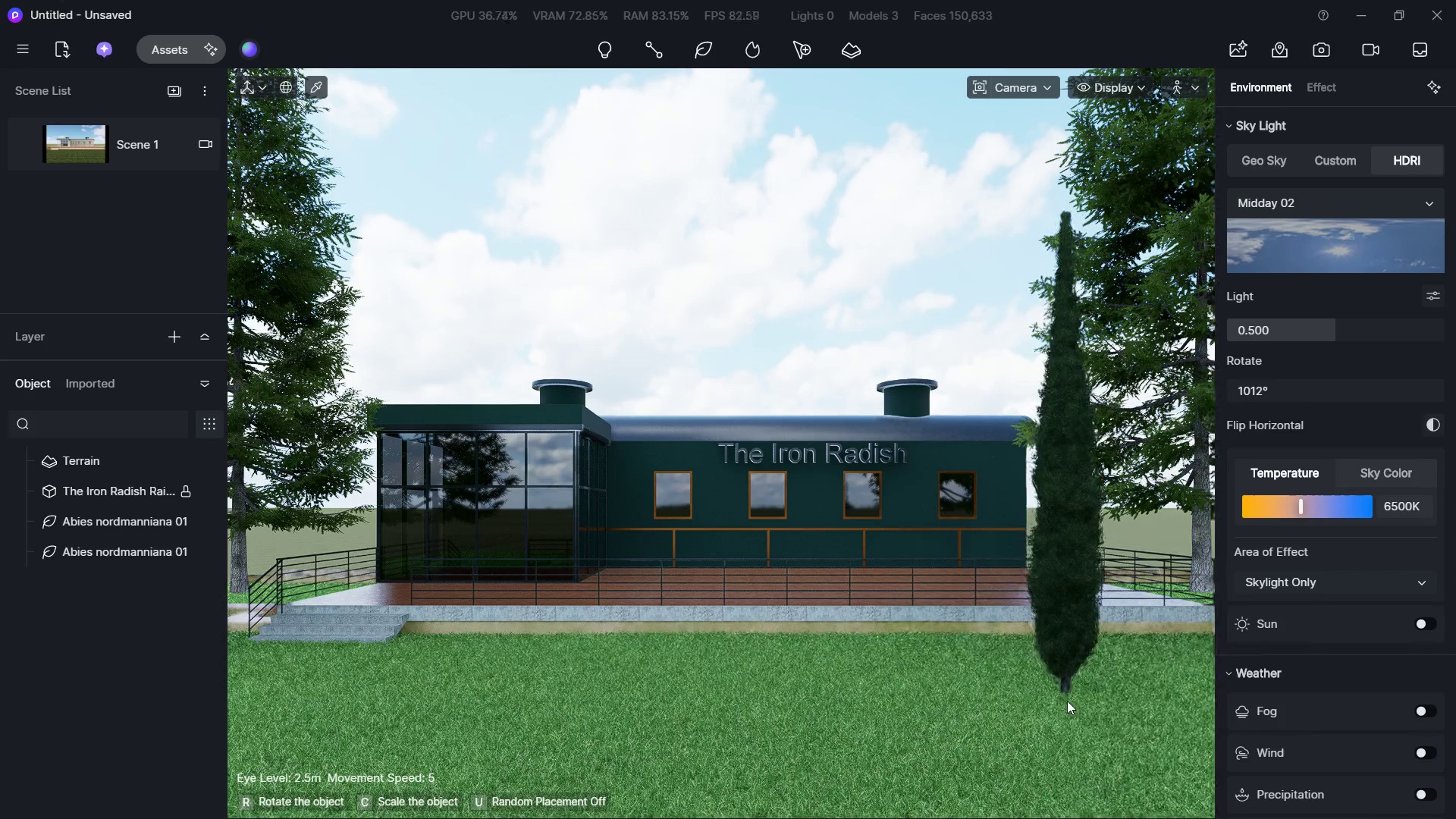 
left_click([1066, 655])
 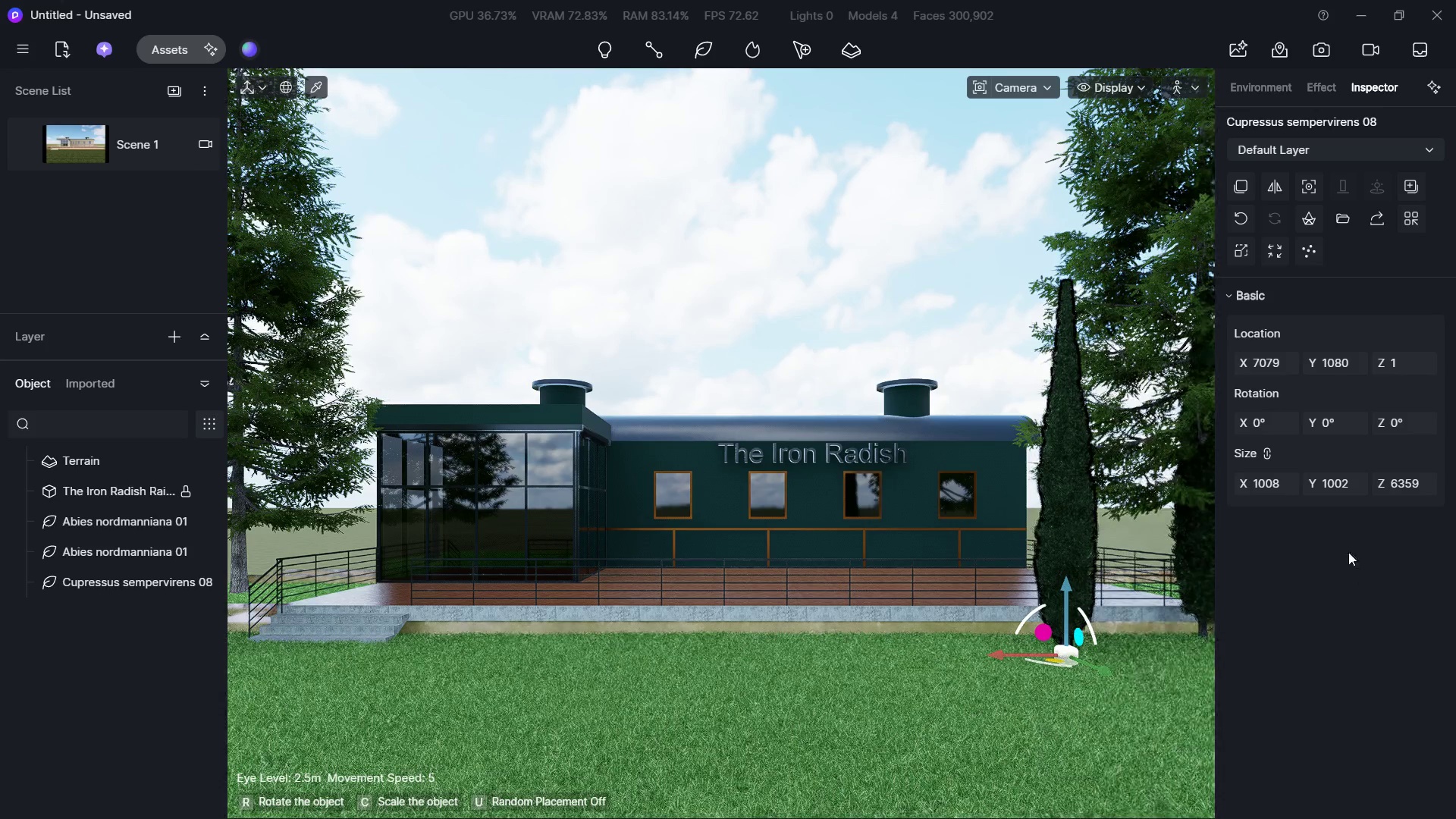 
key(Escape)
 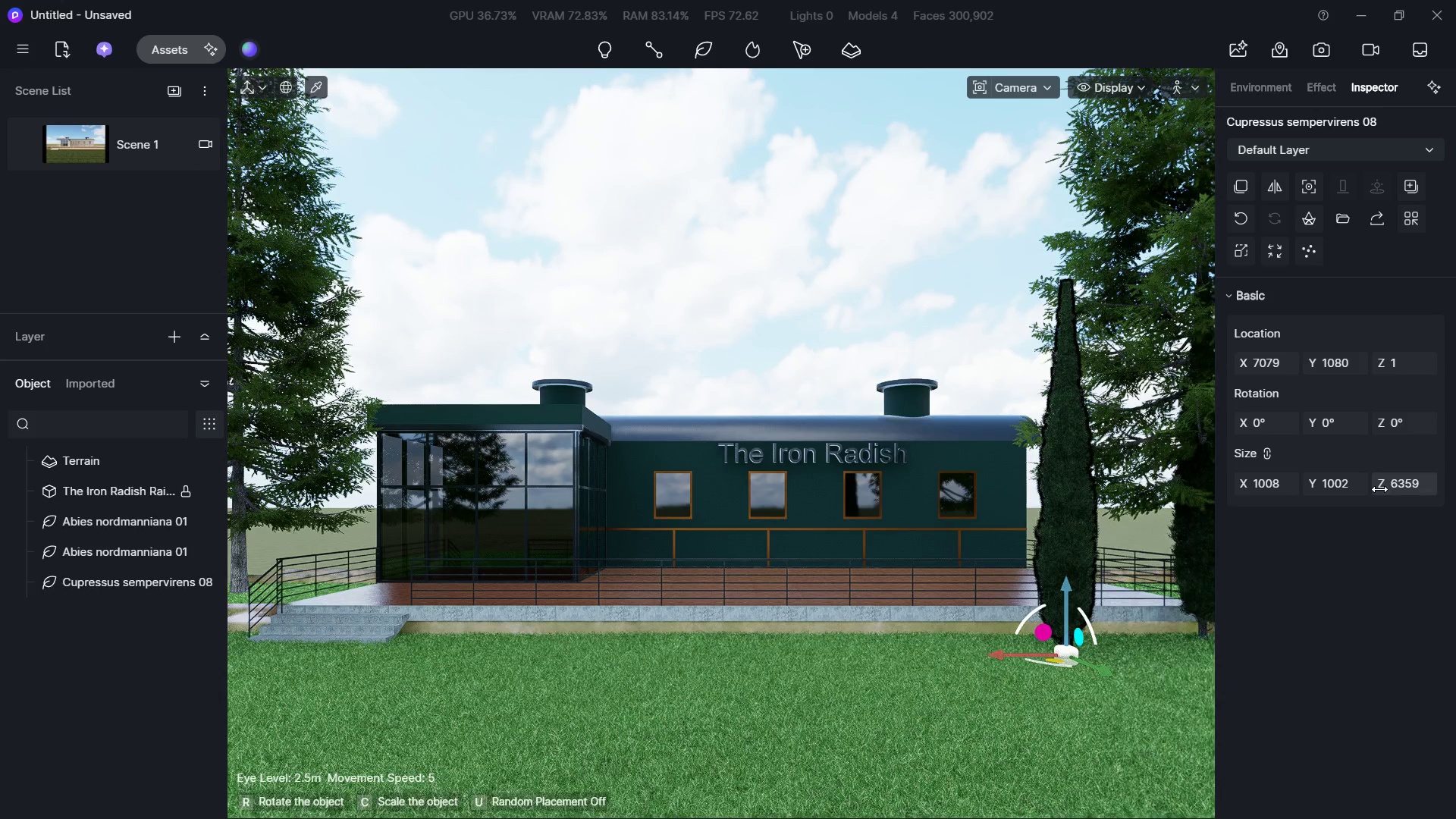 
key(Escape)
 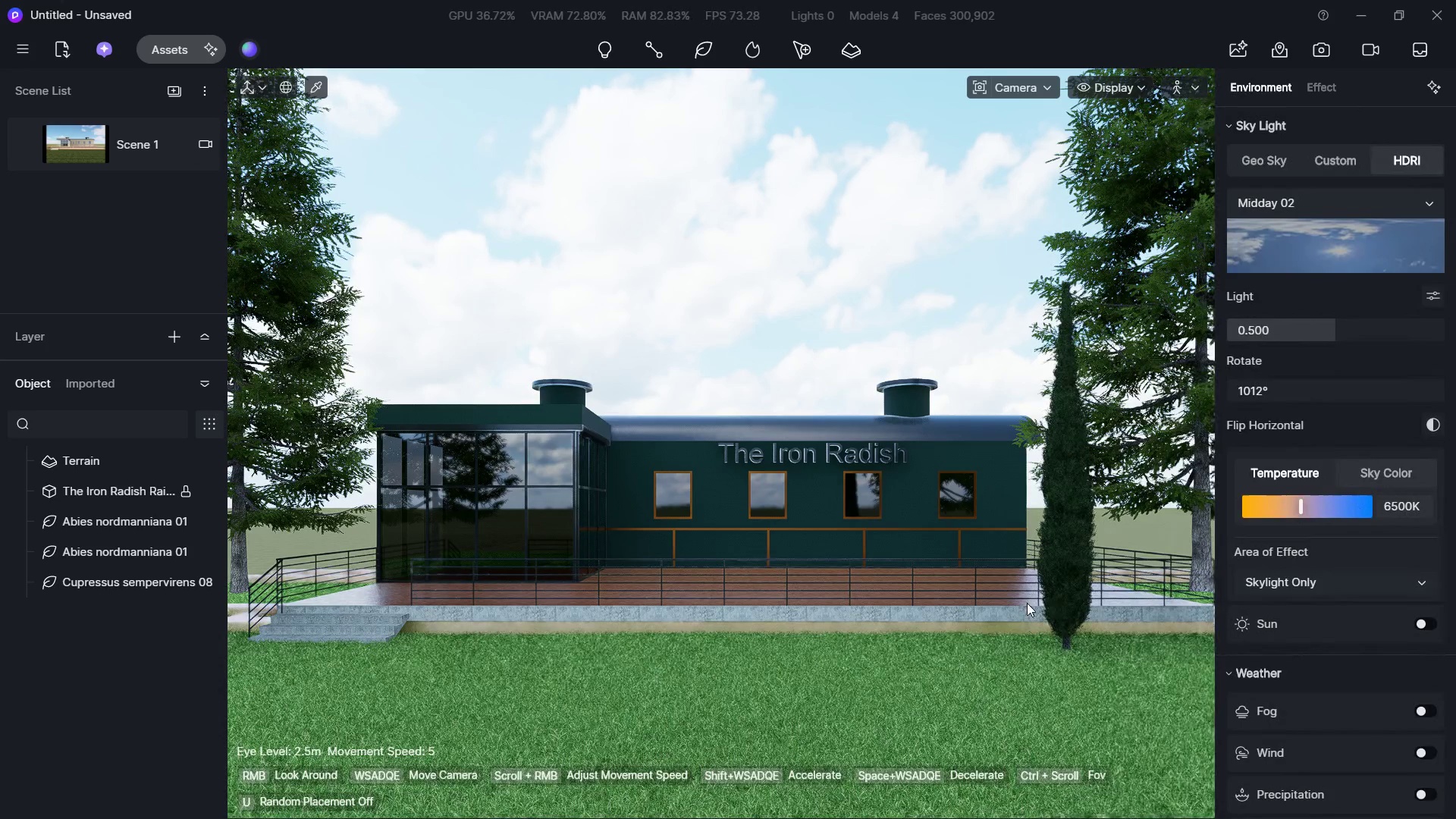 
left_click([1075, 566])
 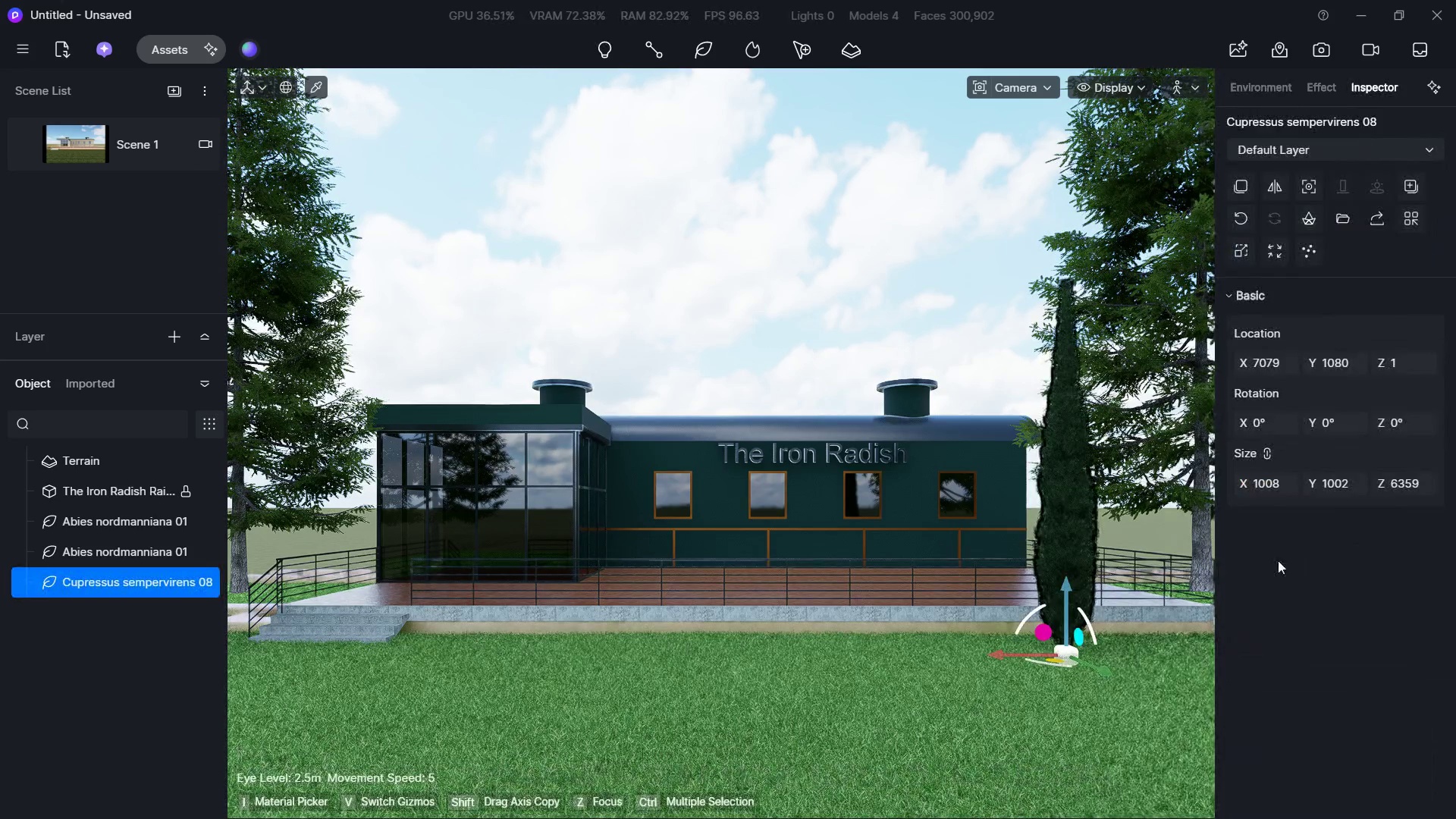 
hold_key(key=ShiftLeft, duration=2.38)
 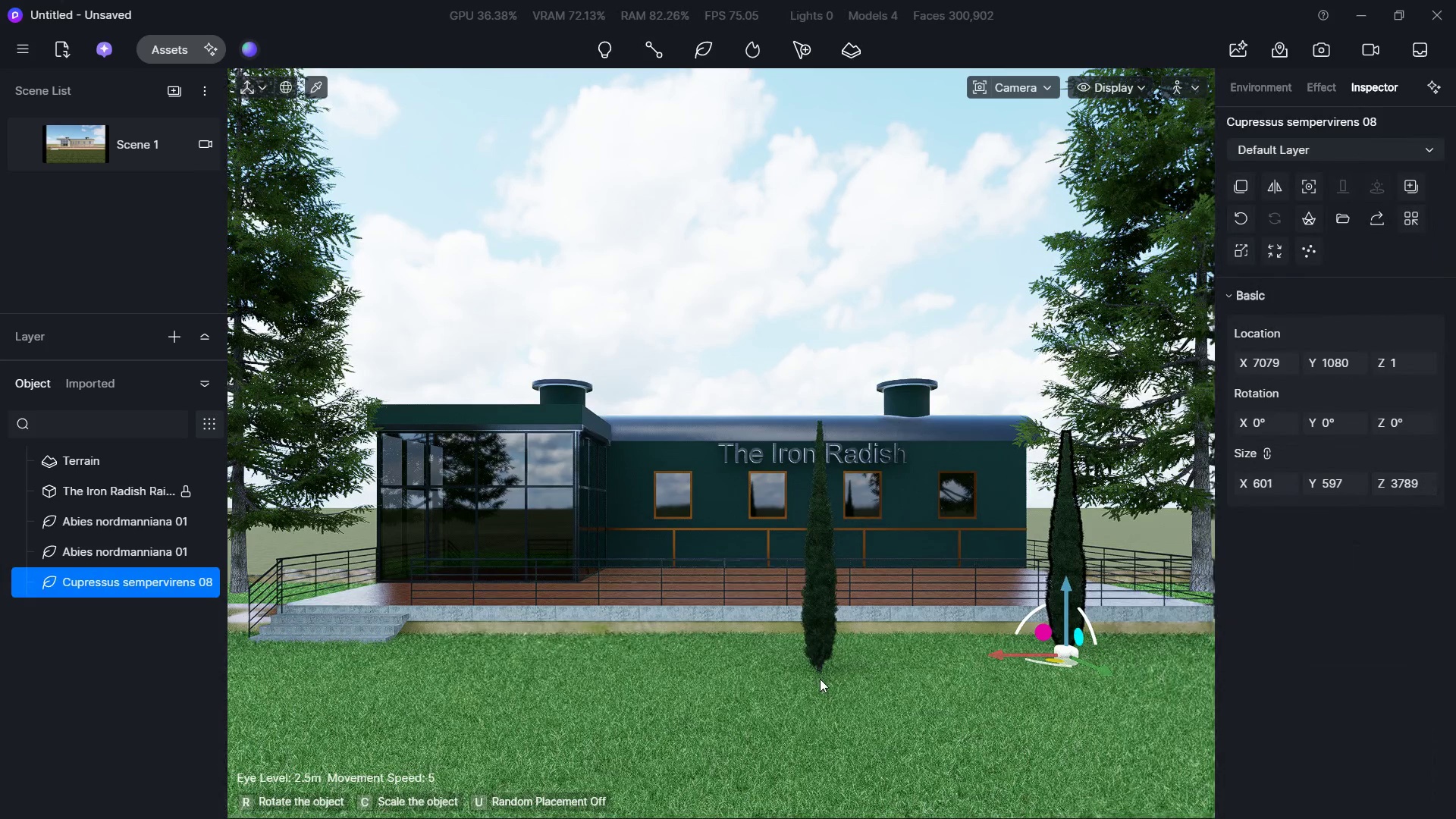 
wait(5.38)
 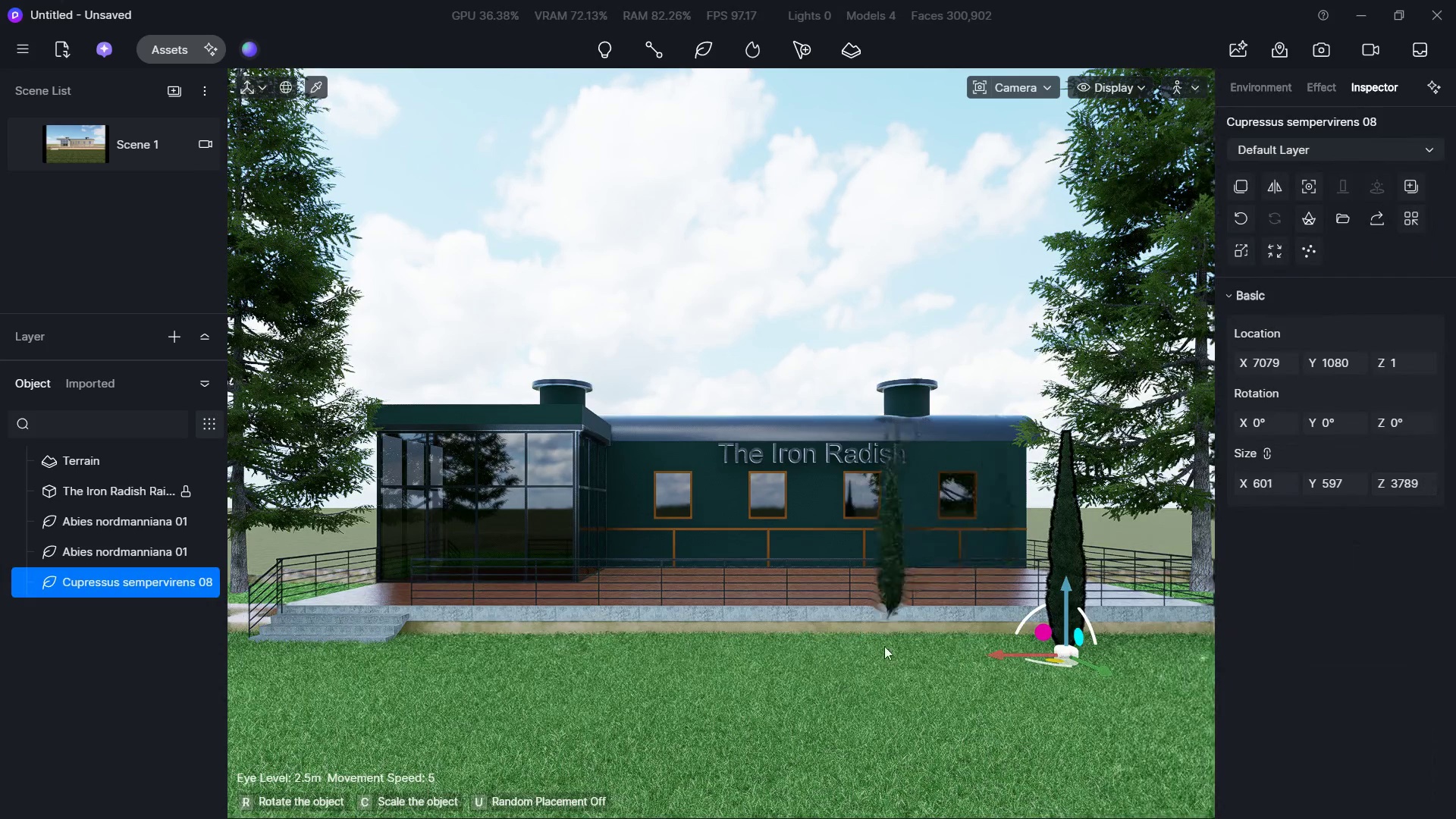 
left_click([820, 667])
 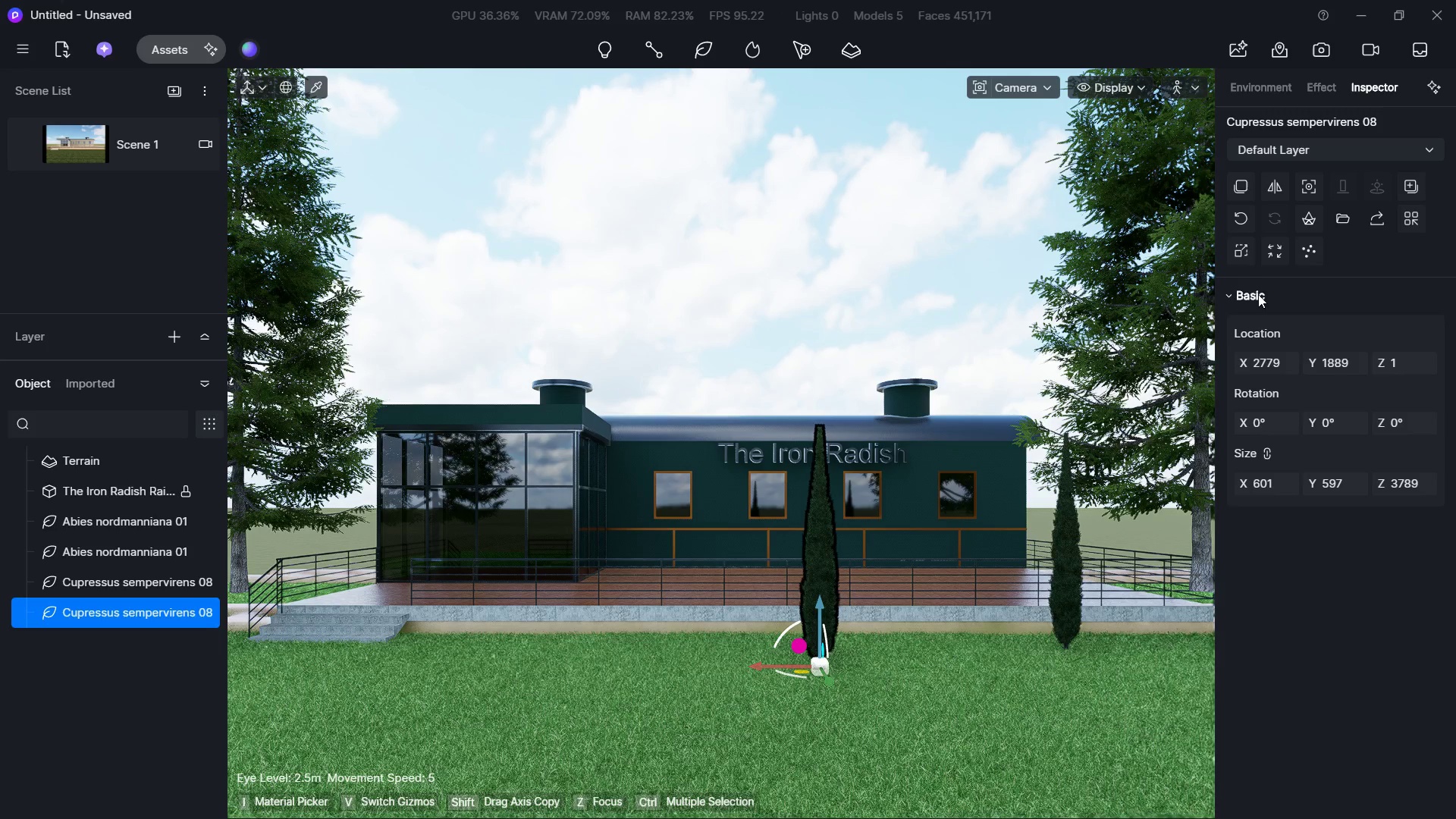 
left_click([1237, 192])
 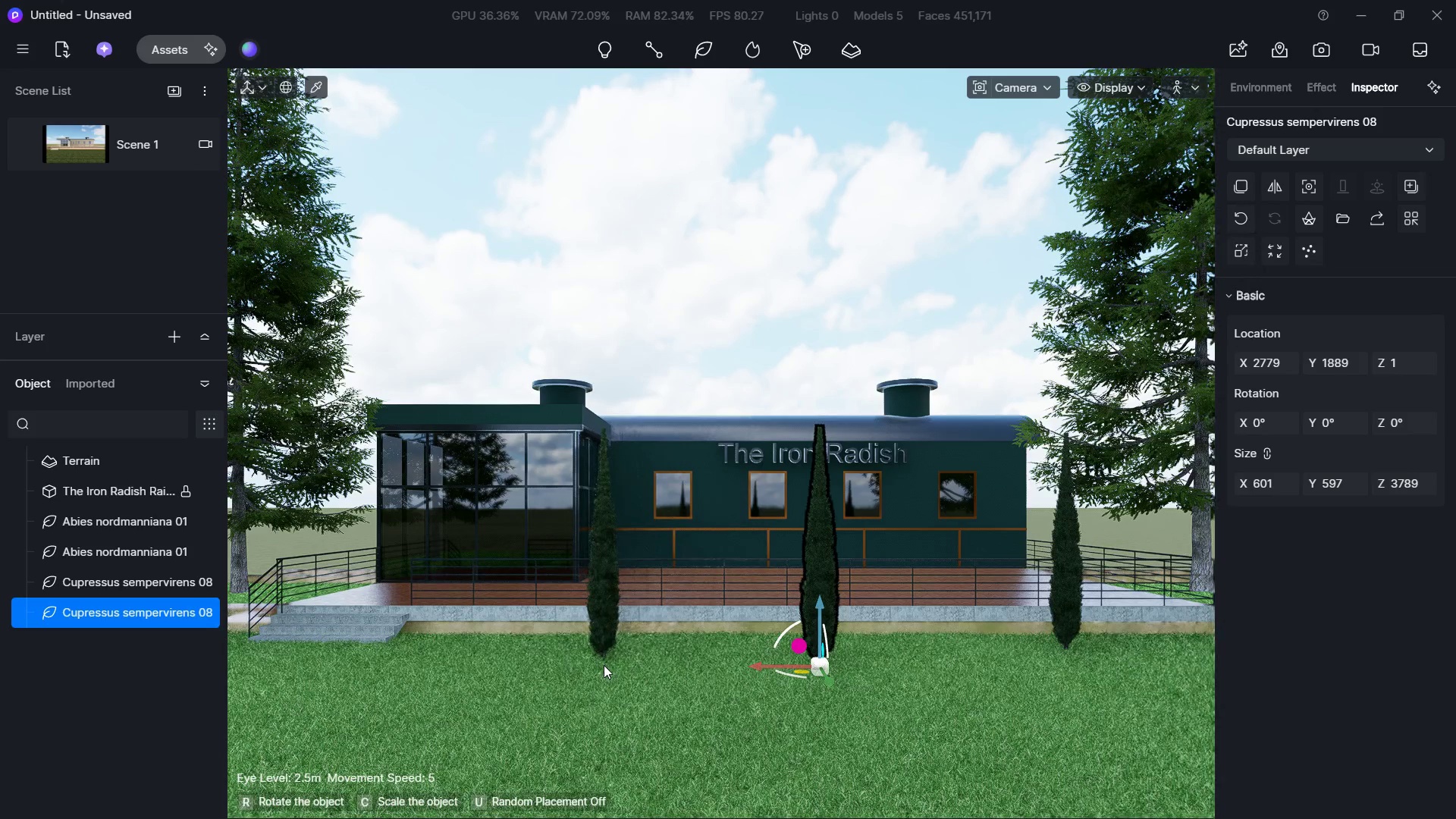 
left_click([604, 666])
 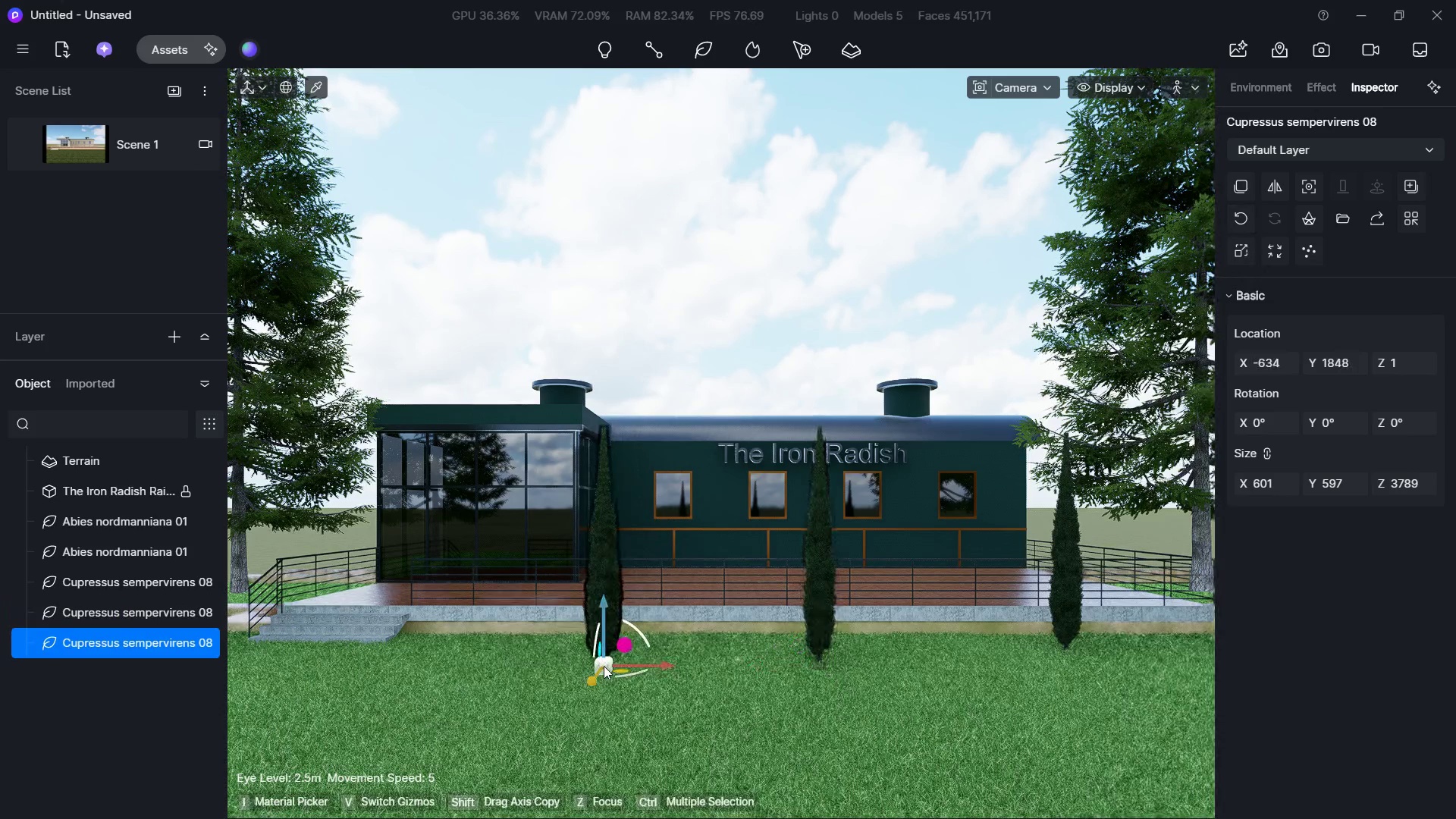 
key(Escape)
 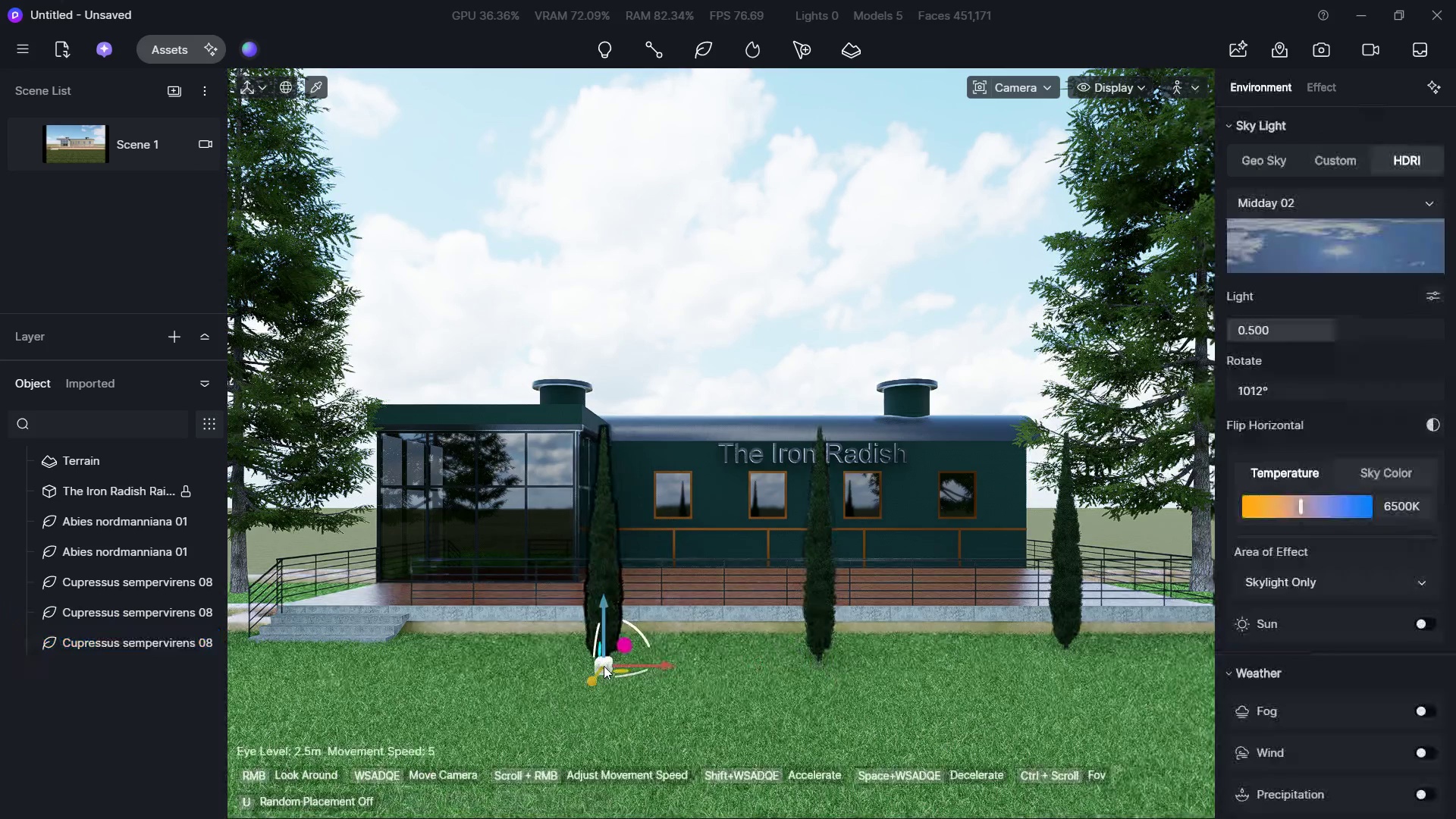 
key(Escape)
 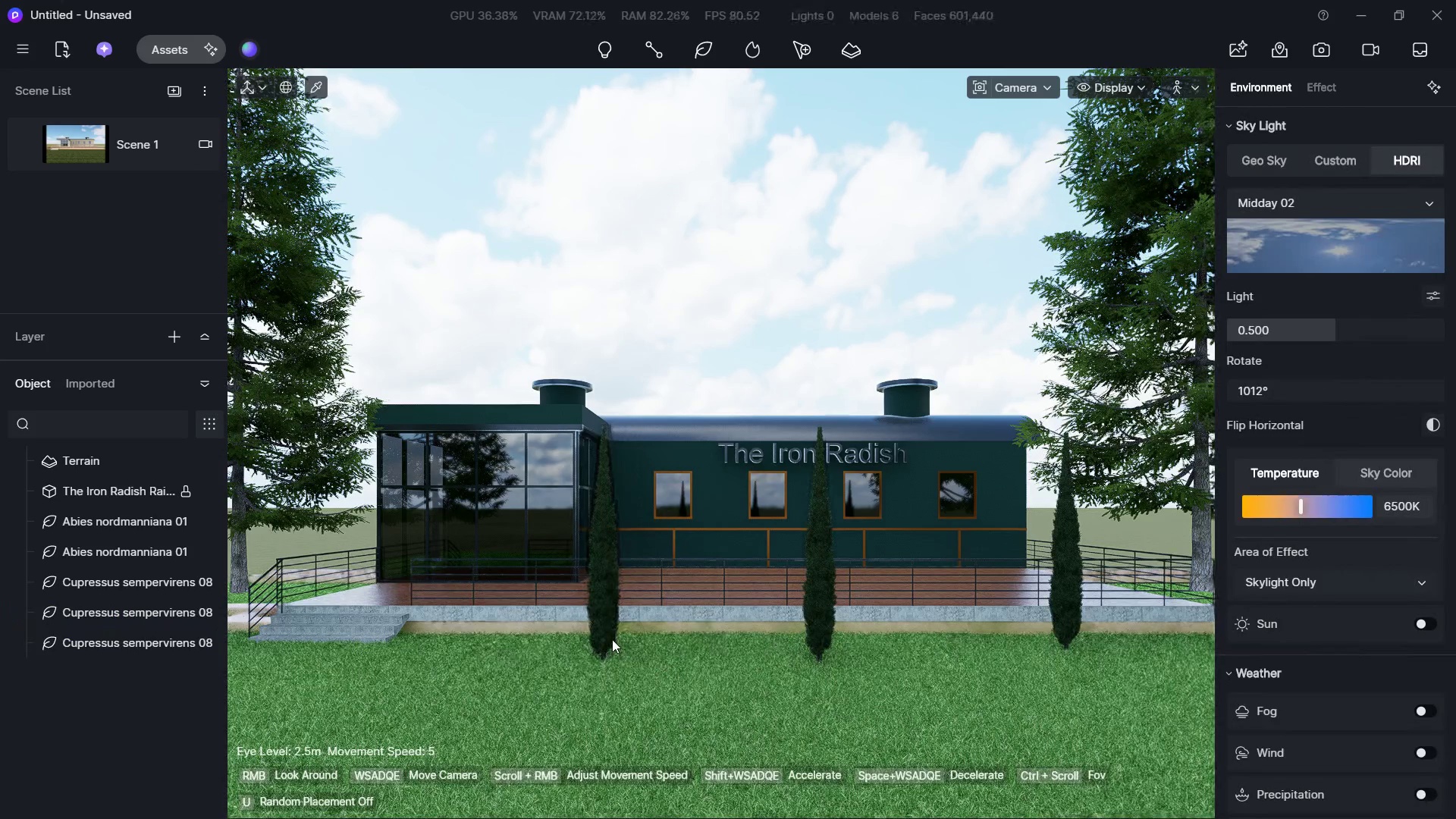 
left_click([607, 632])
 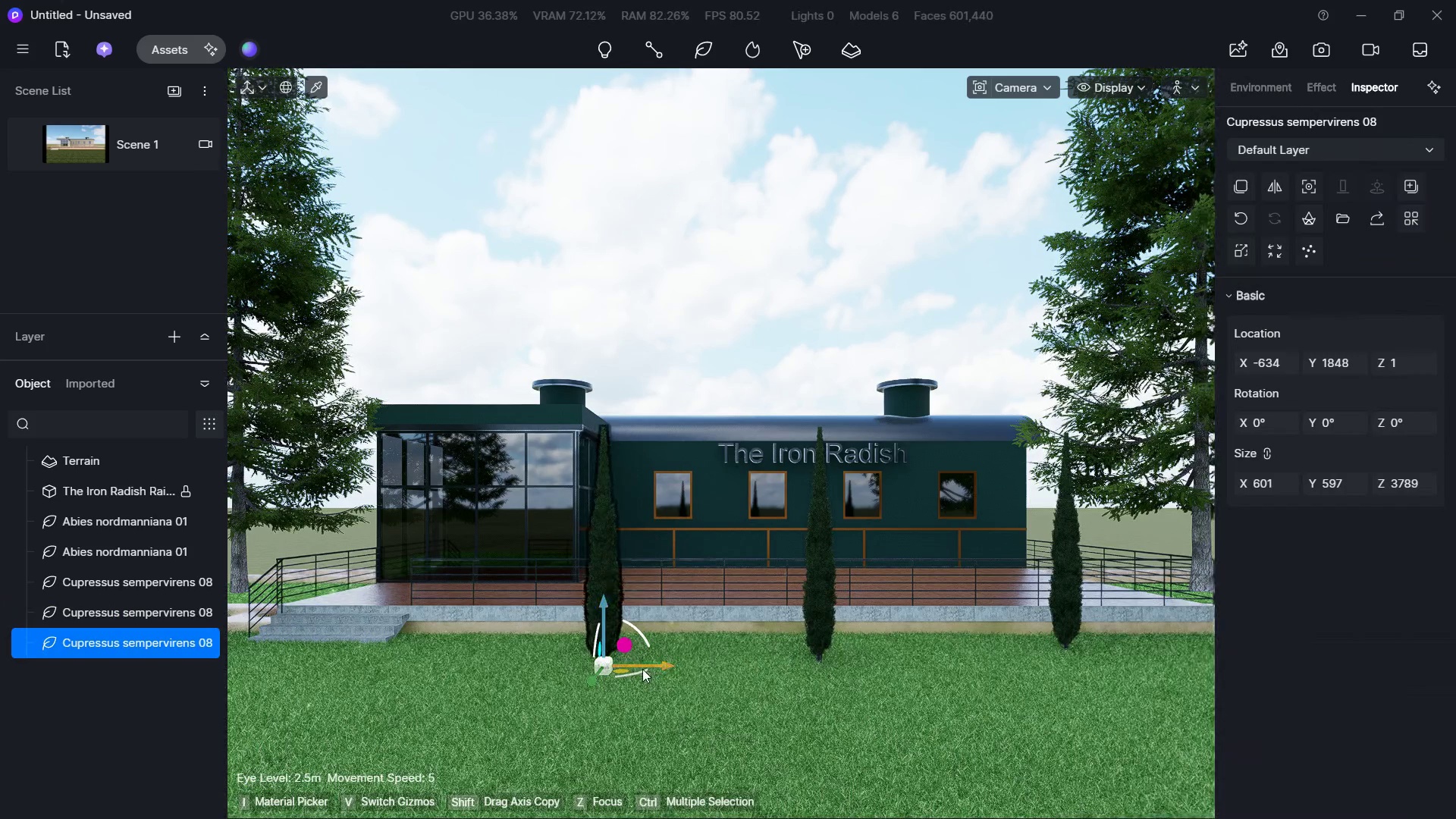 
left_click_drag(start_coordinate=[649, 664], to_coordinate=[661, 662])
 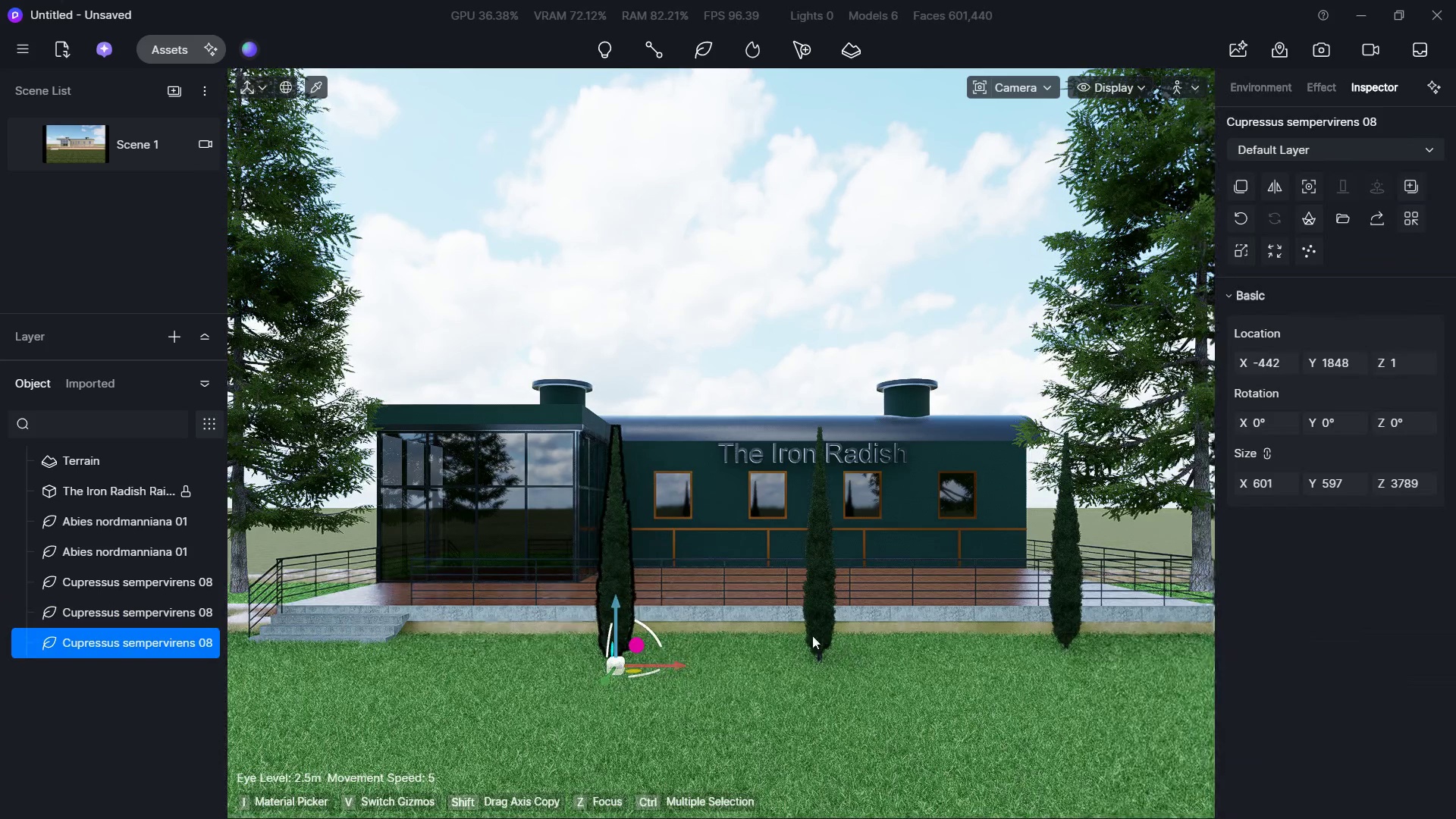 
left_click([805, 630])
 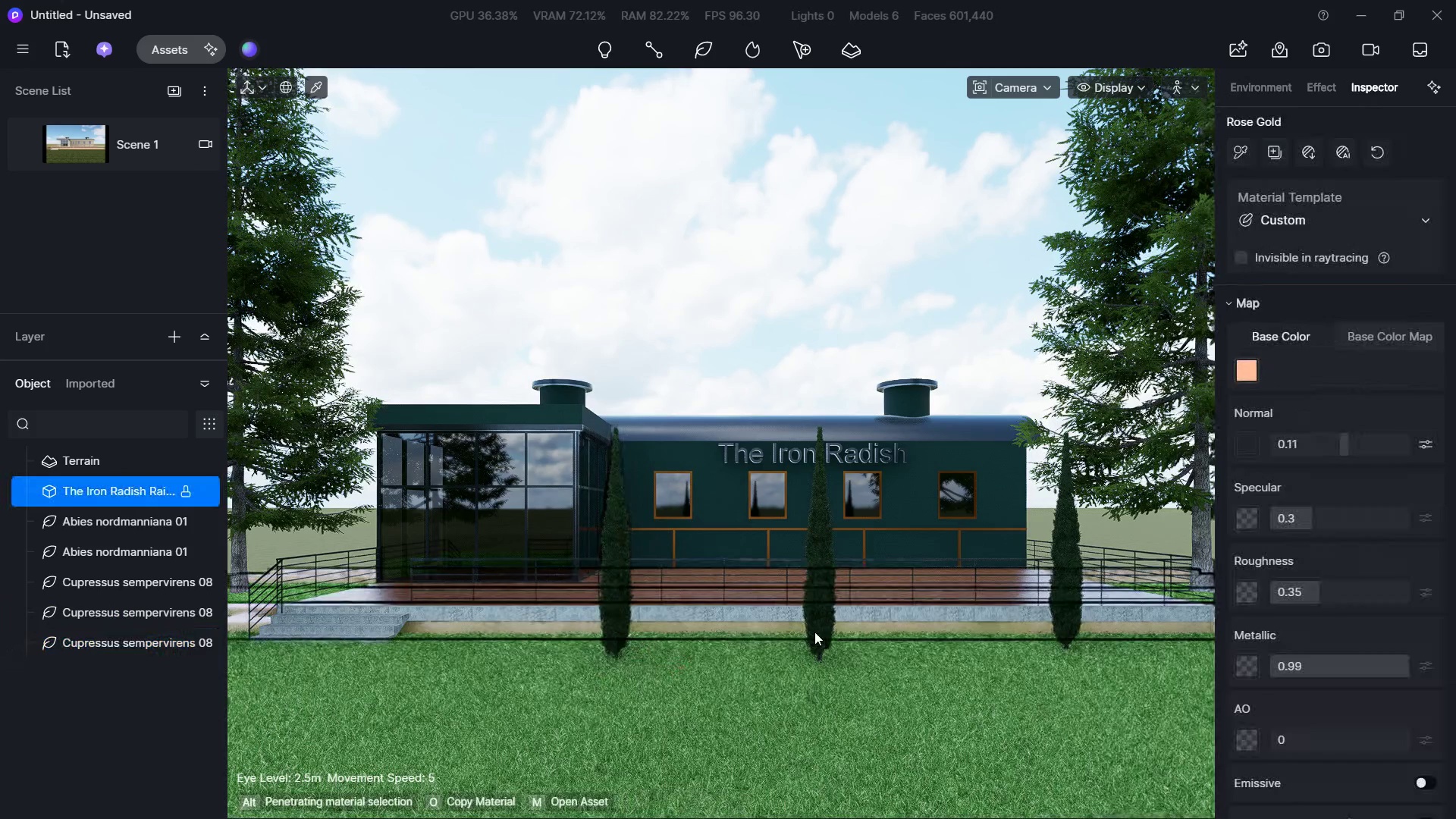 
left_click([814, 632])
 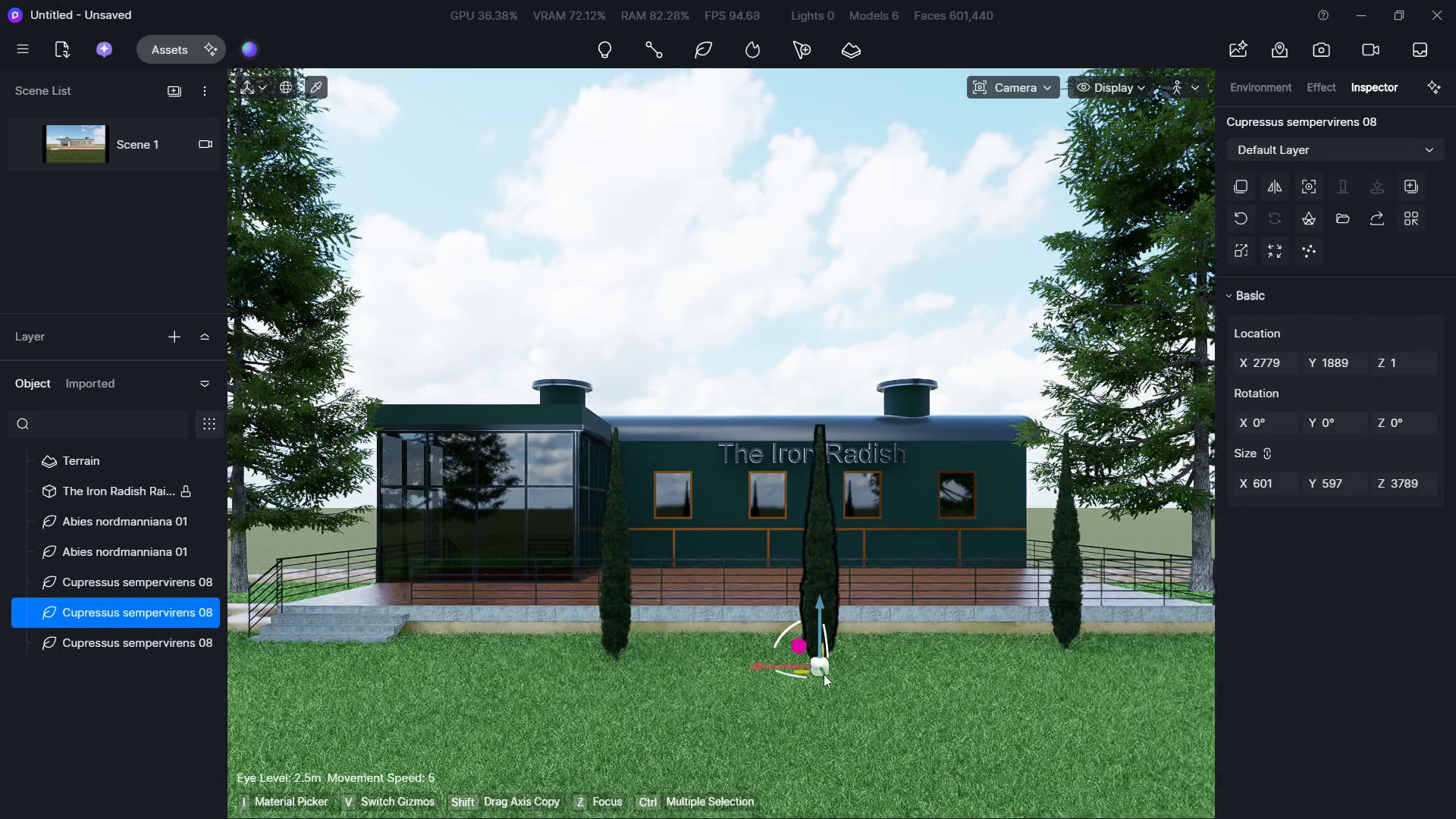 
left_click_drag(start_coordinate=[824, 677], to_coordinate=[827, 686])
 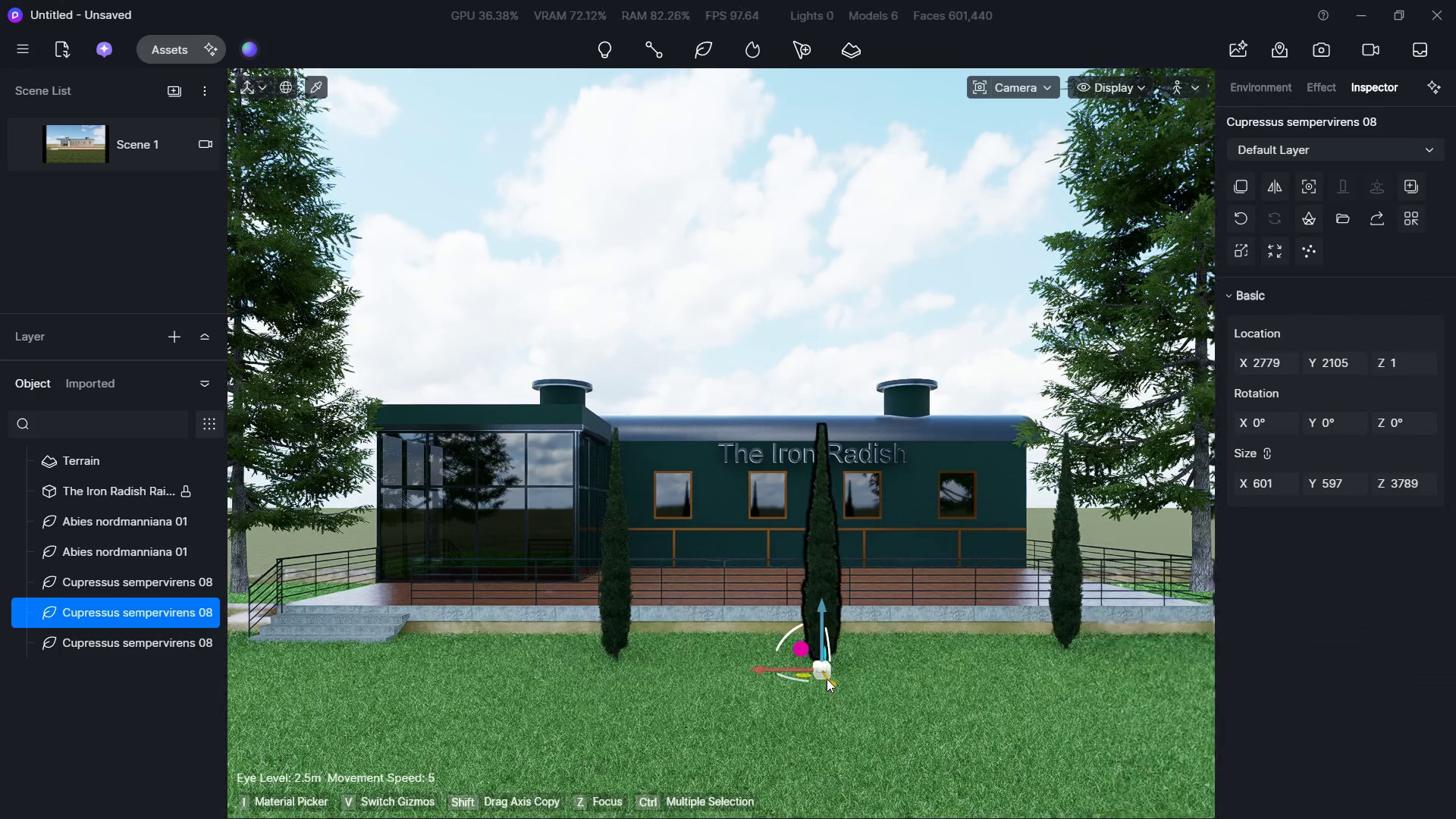 
key(Delete)
 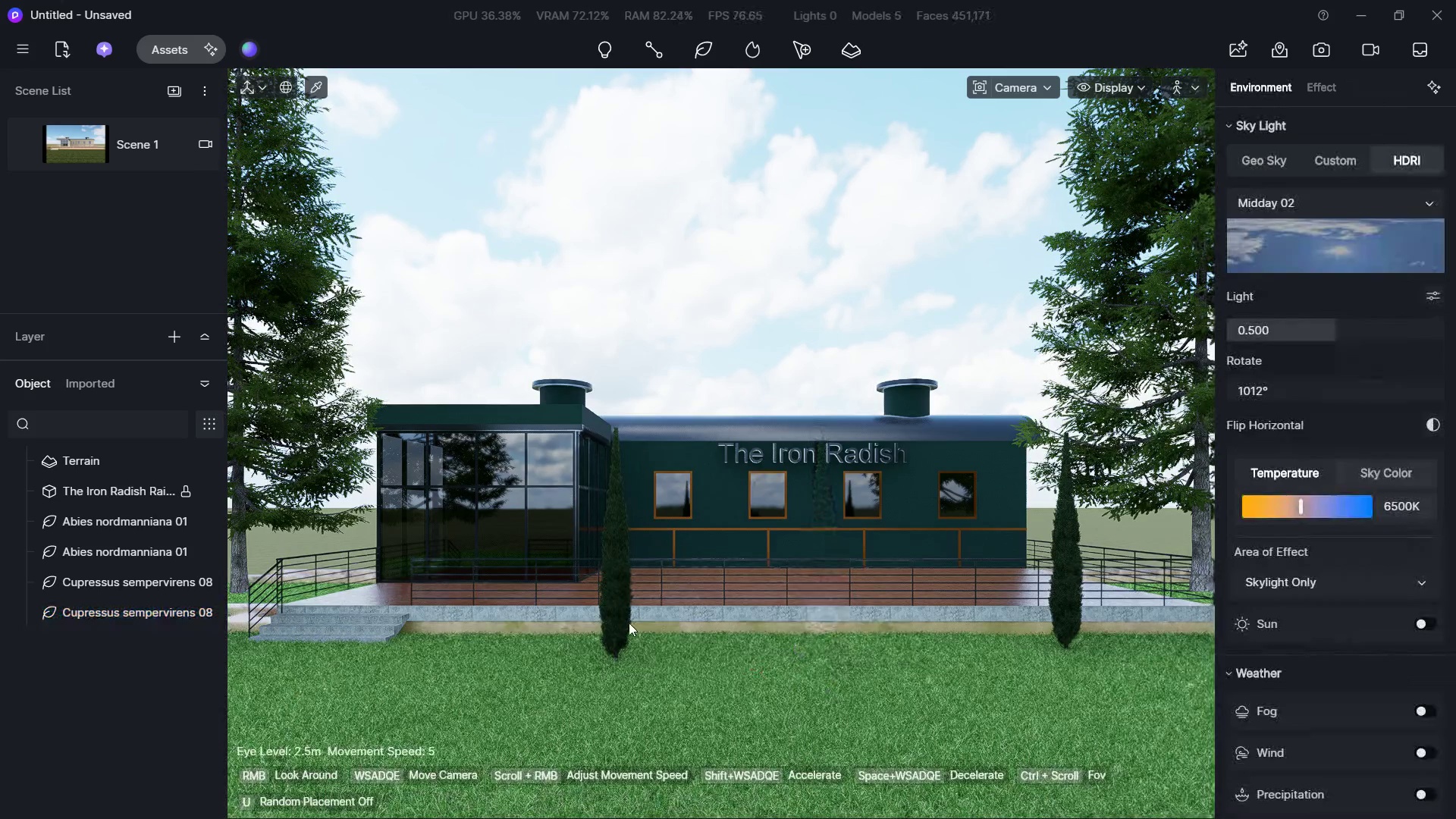 
left_click([626, 623])
 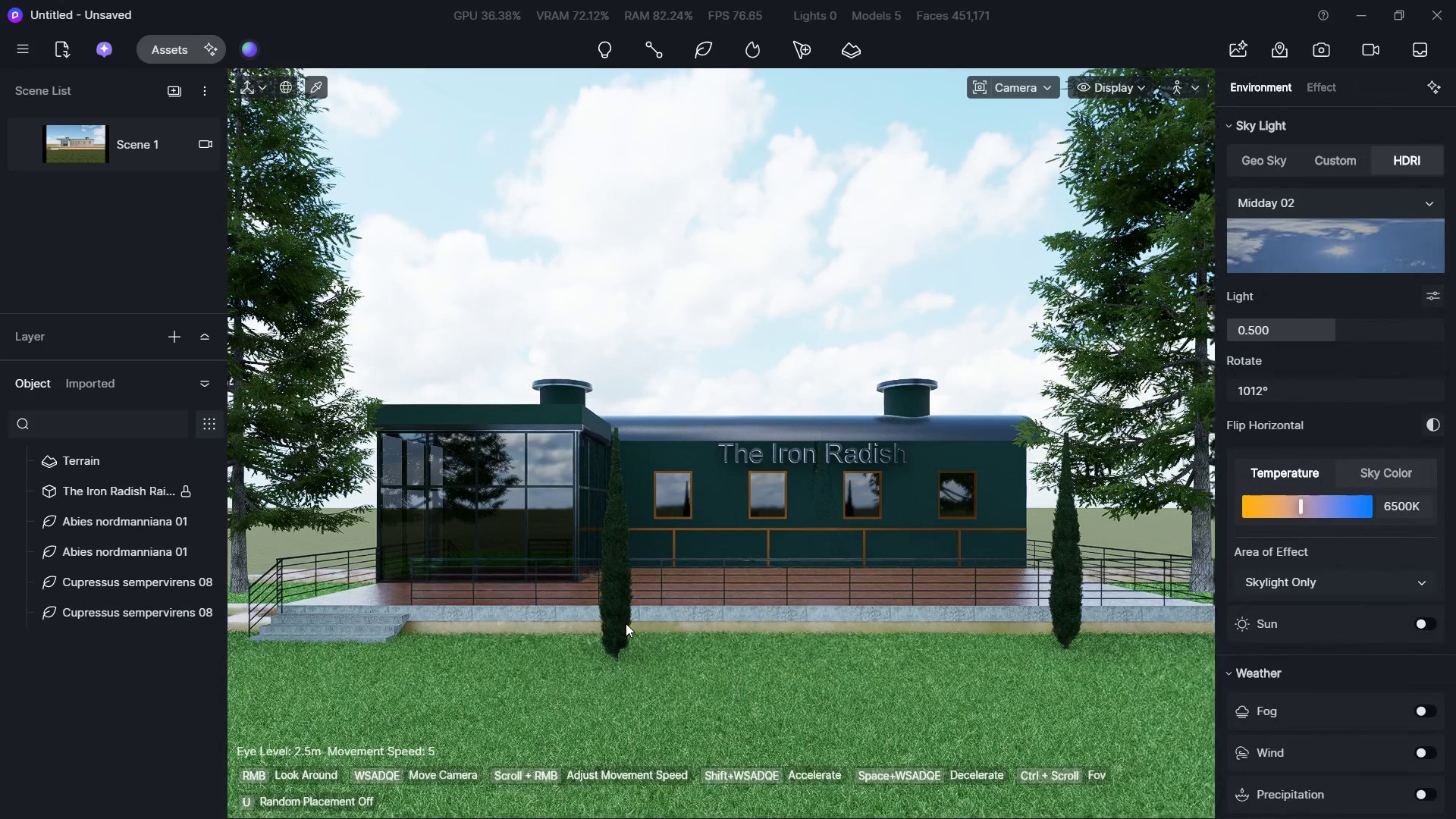 
key(Delete)
 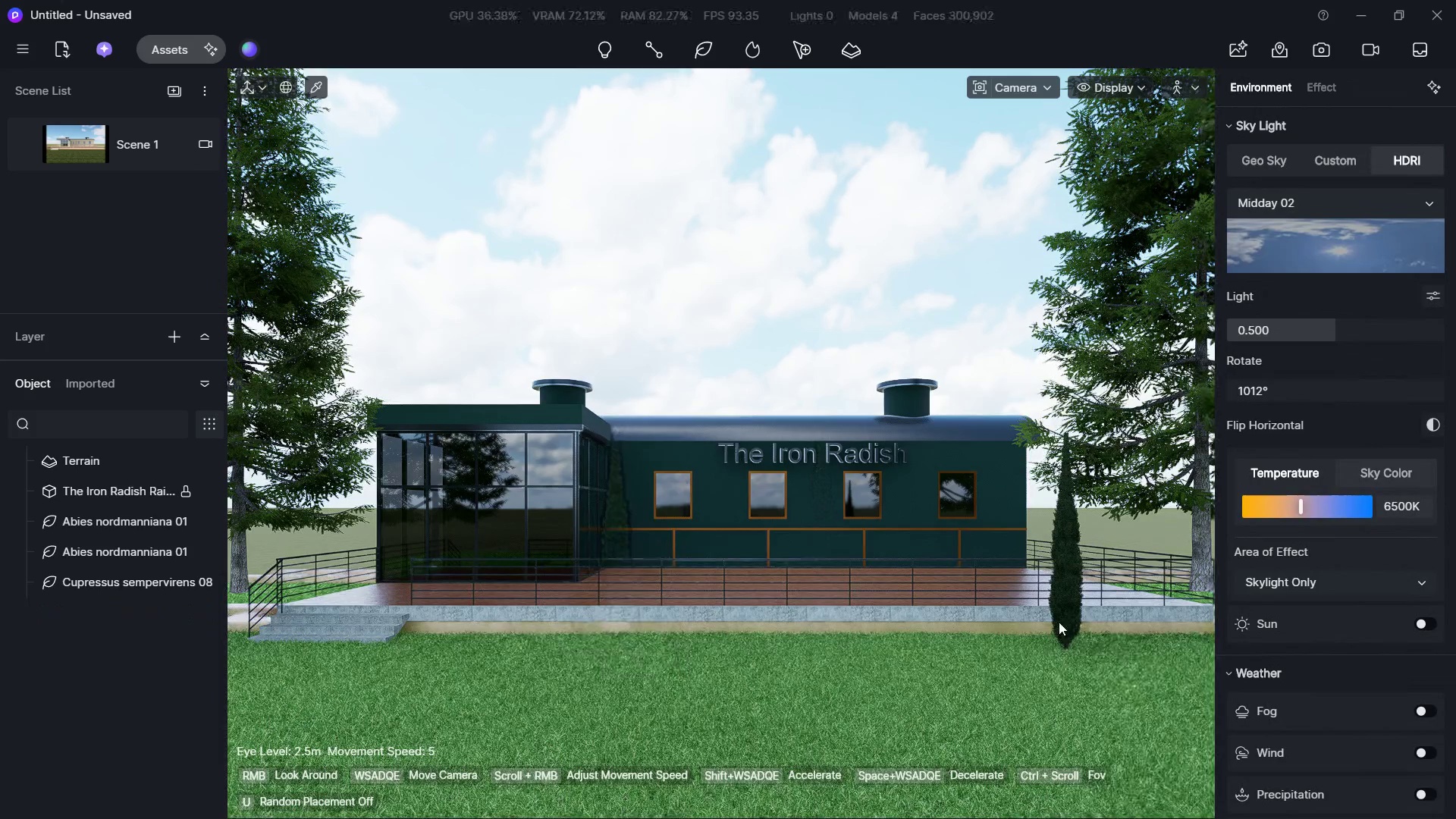 
left_click([1059, 622])
 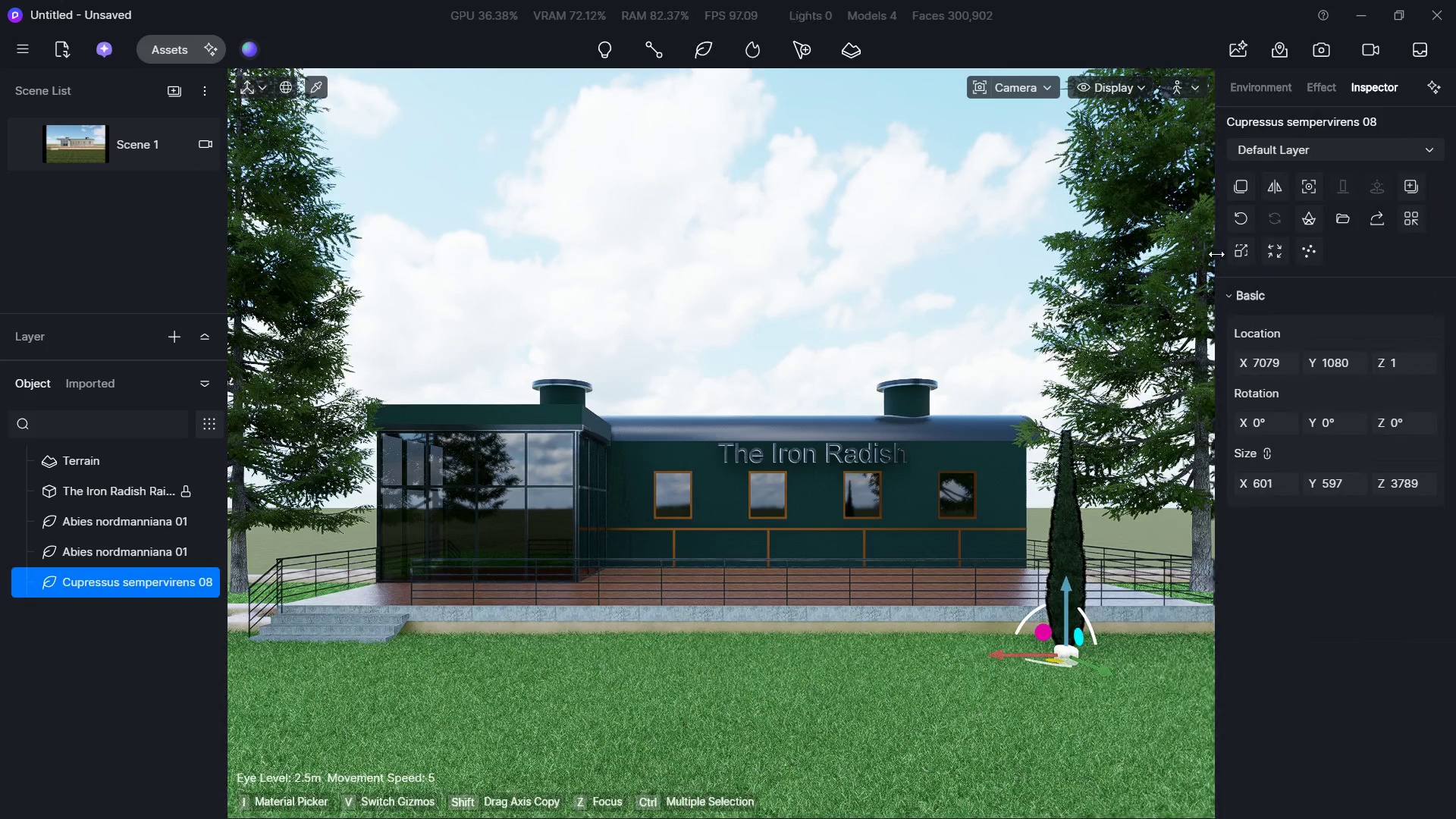 
left_click([1240, 197])
 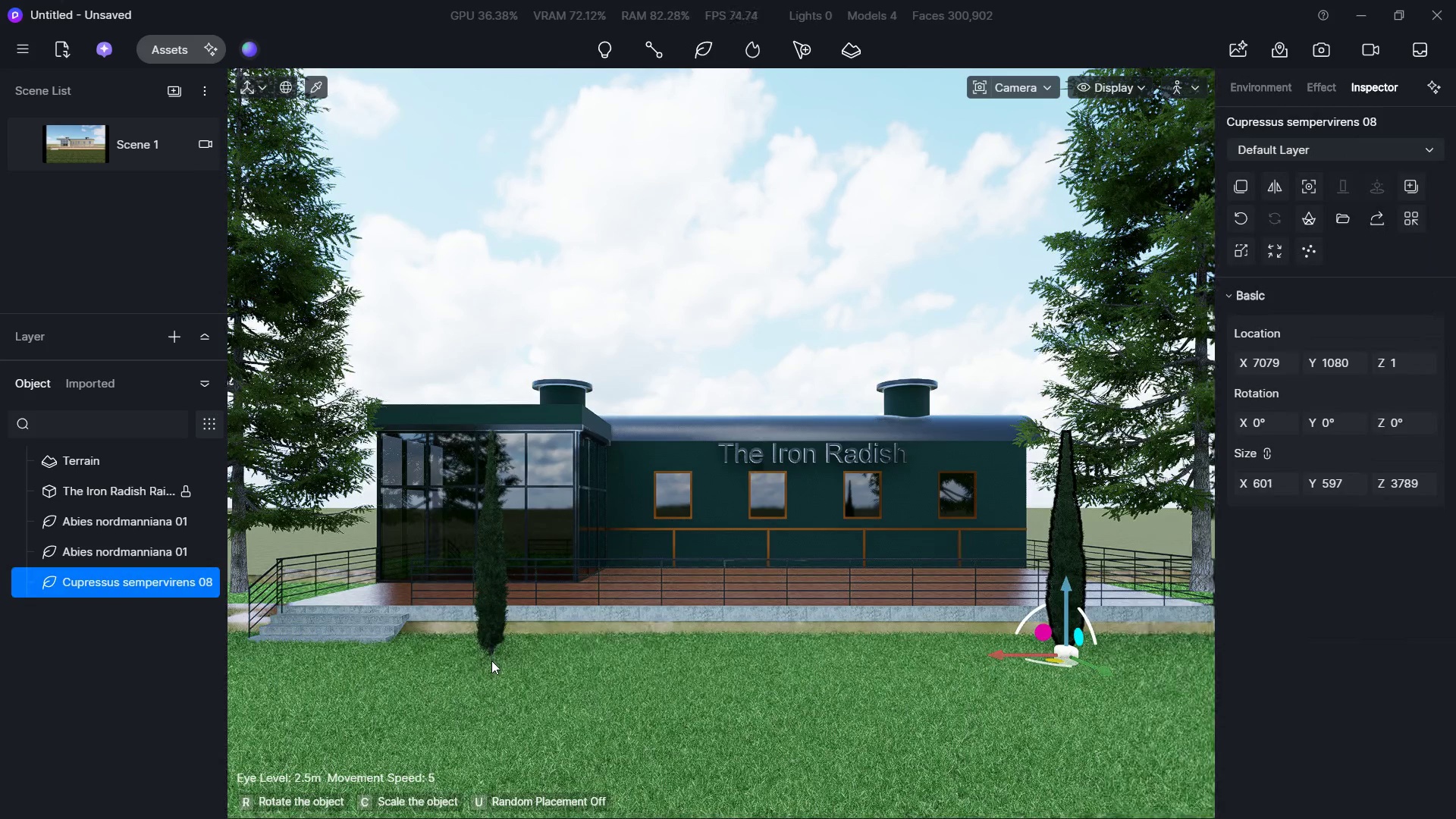 
left_click([491, 661])
 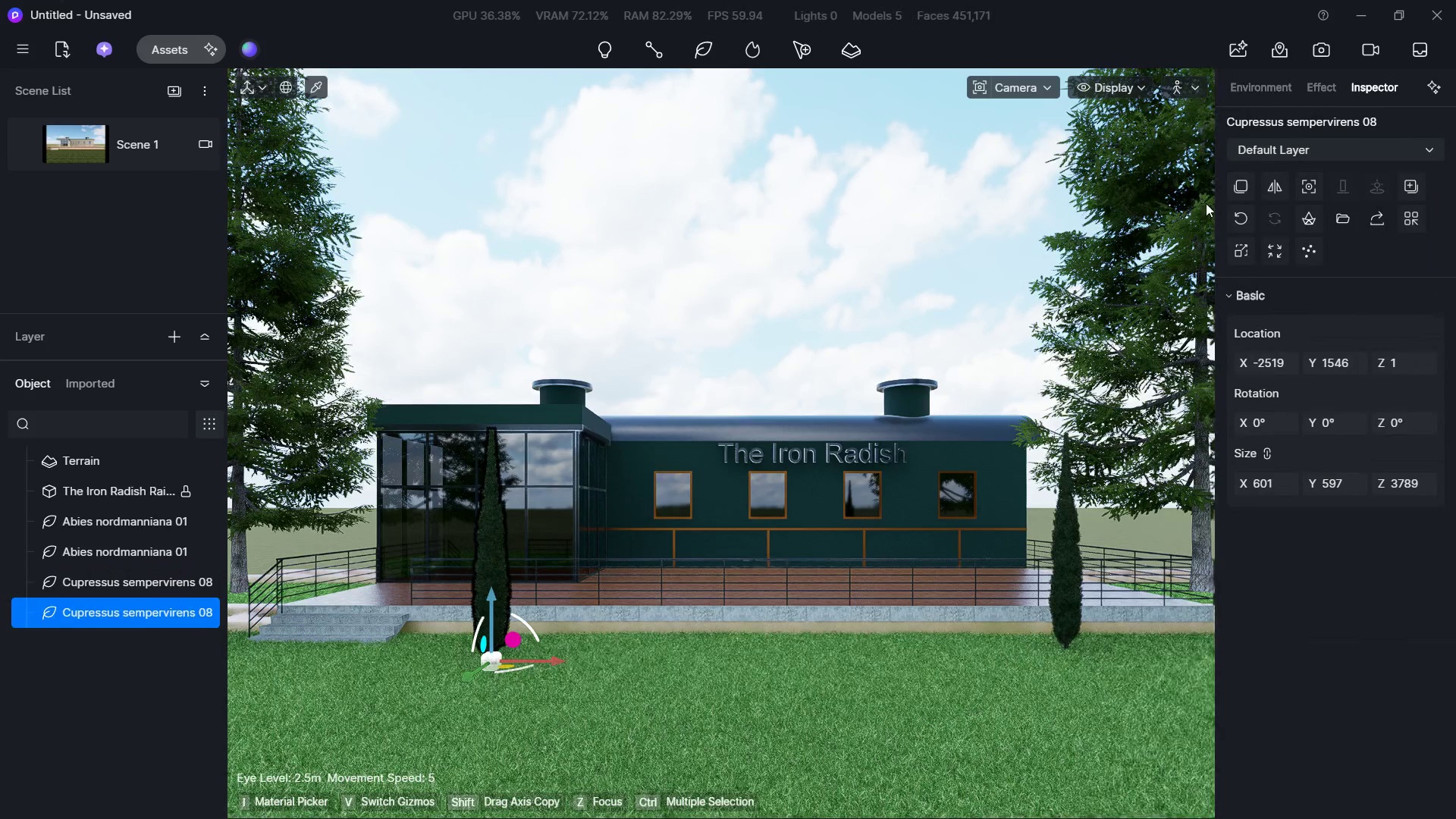 
left_click([1232, 189])
 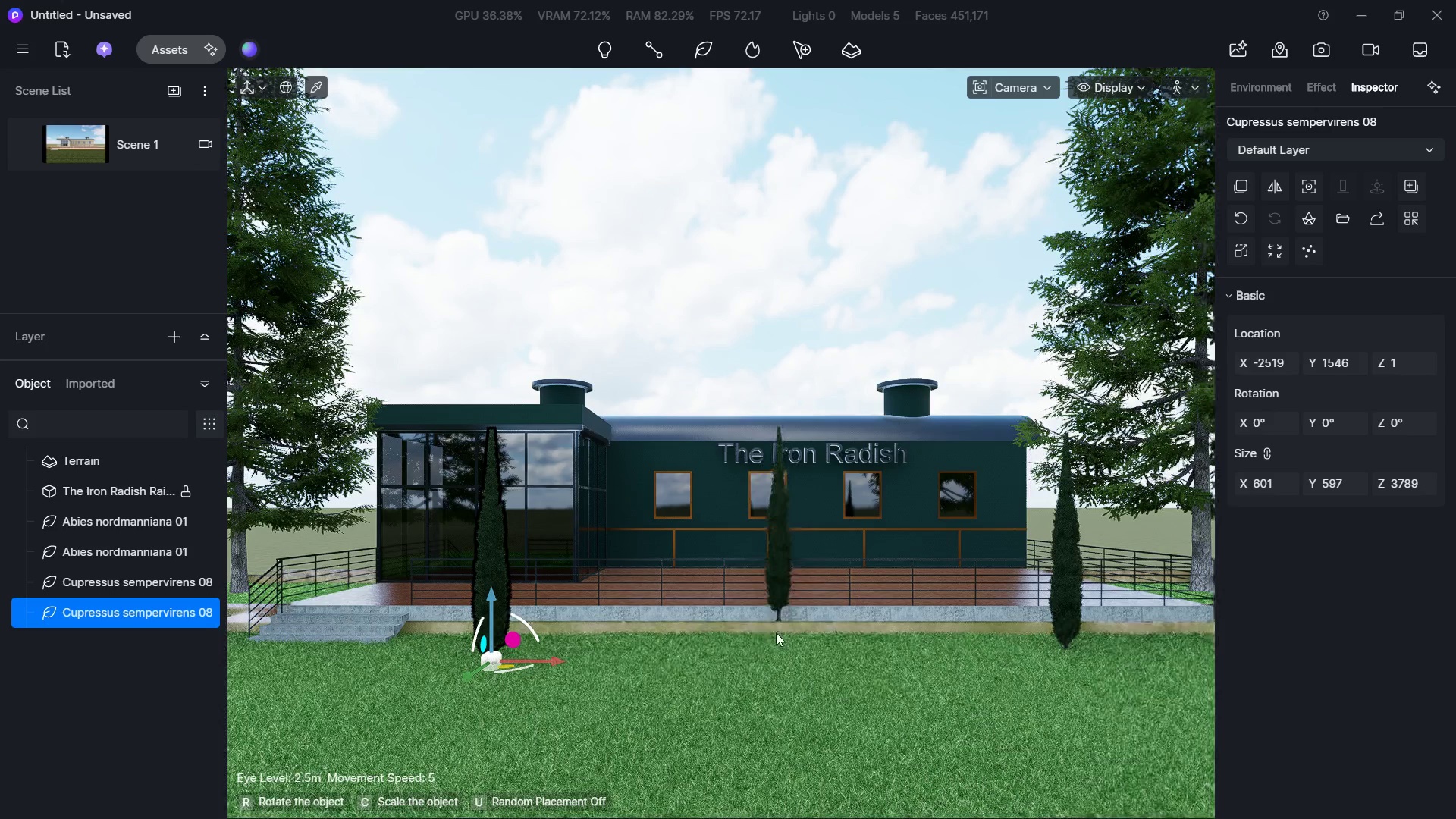 
wait(7.62)
 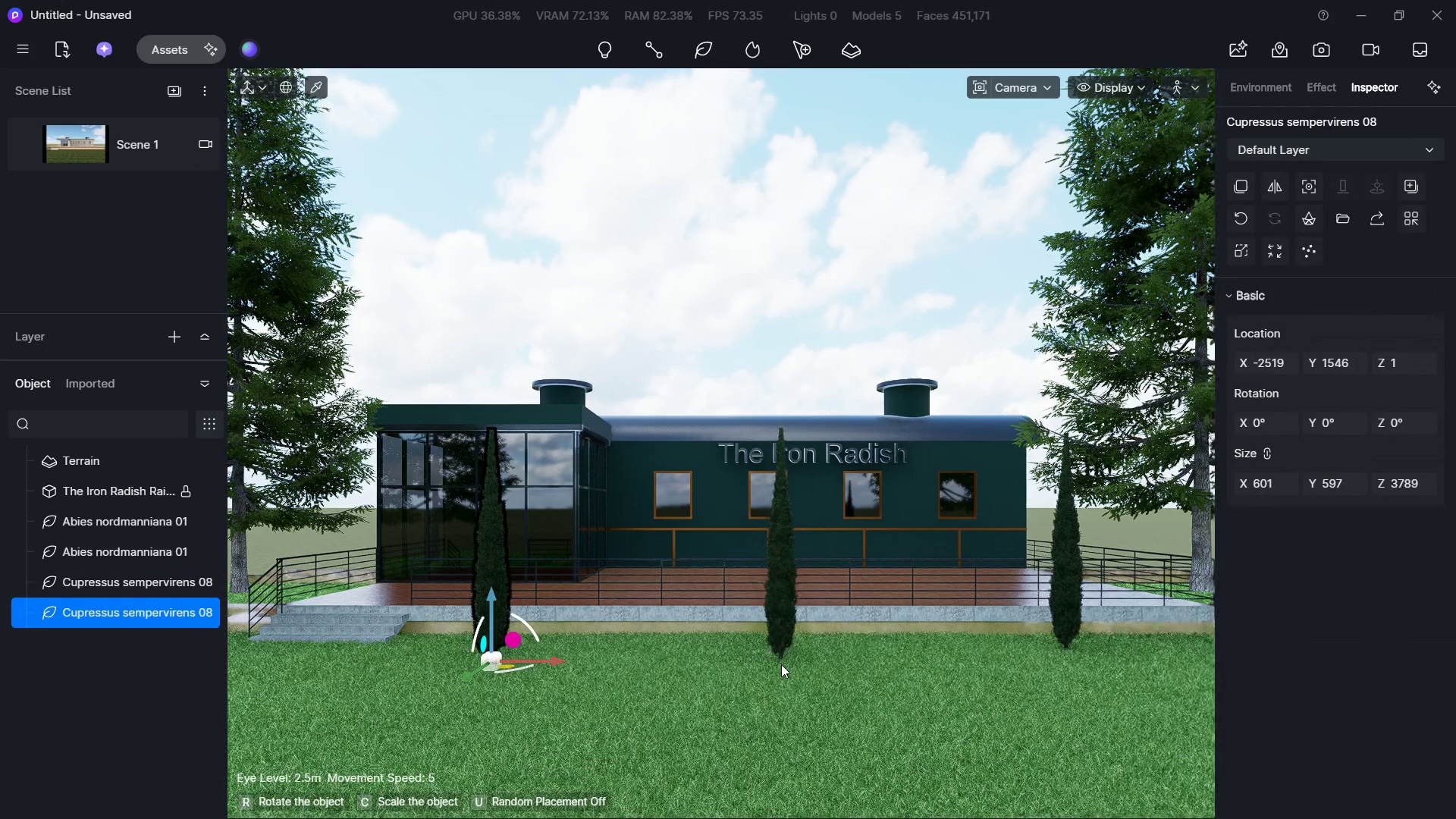 
left_click([776, 650])
 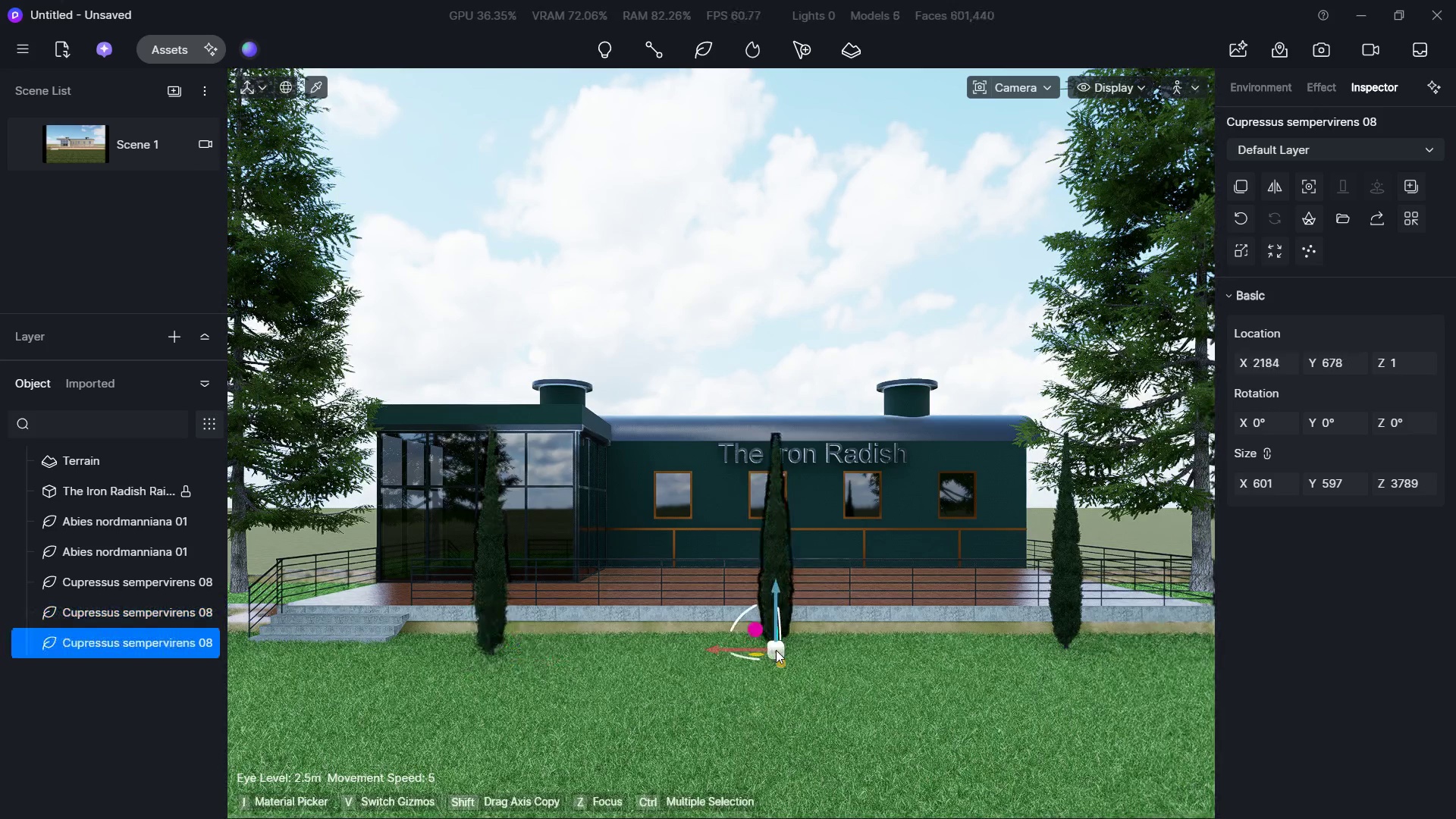 
key(Escape)
 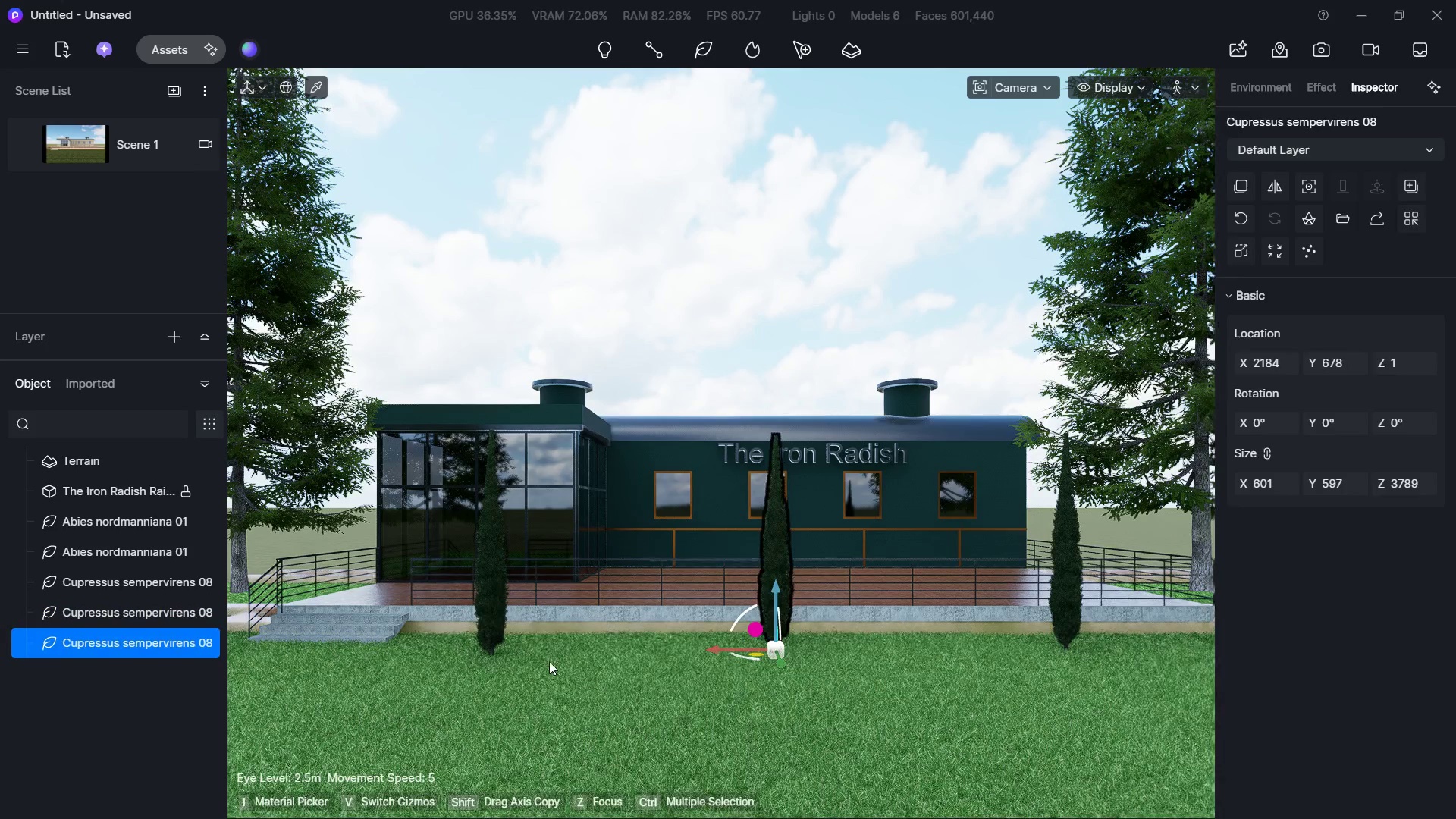 
key(Escape)
 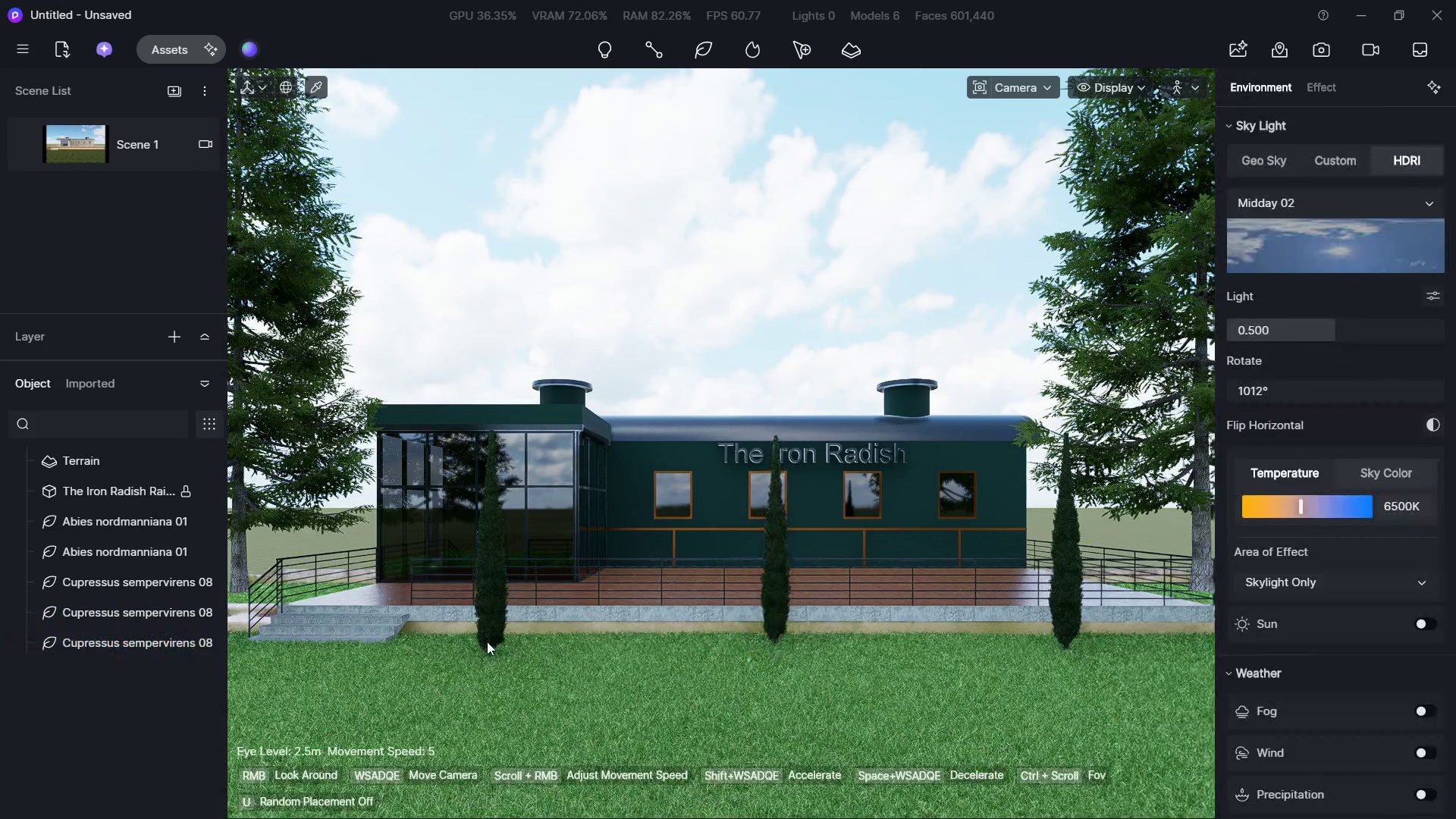 
left_click([487, 642])
 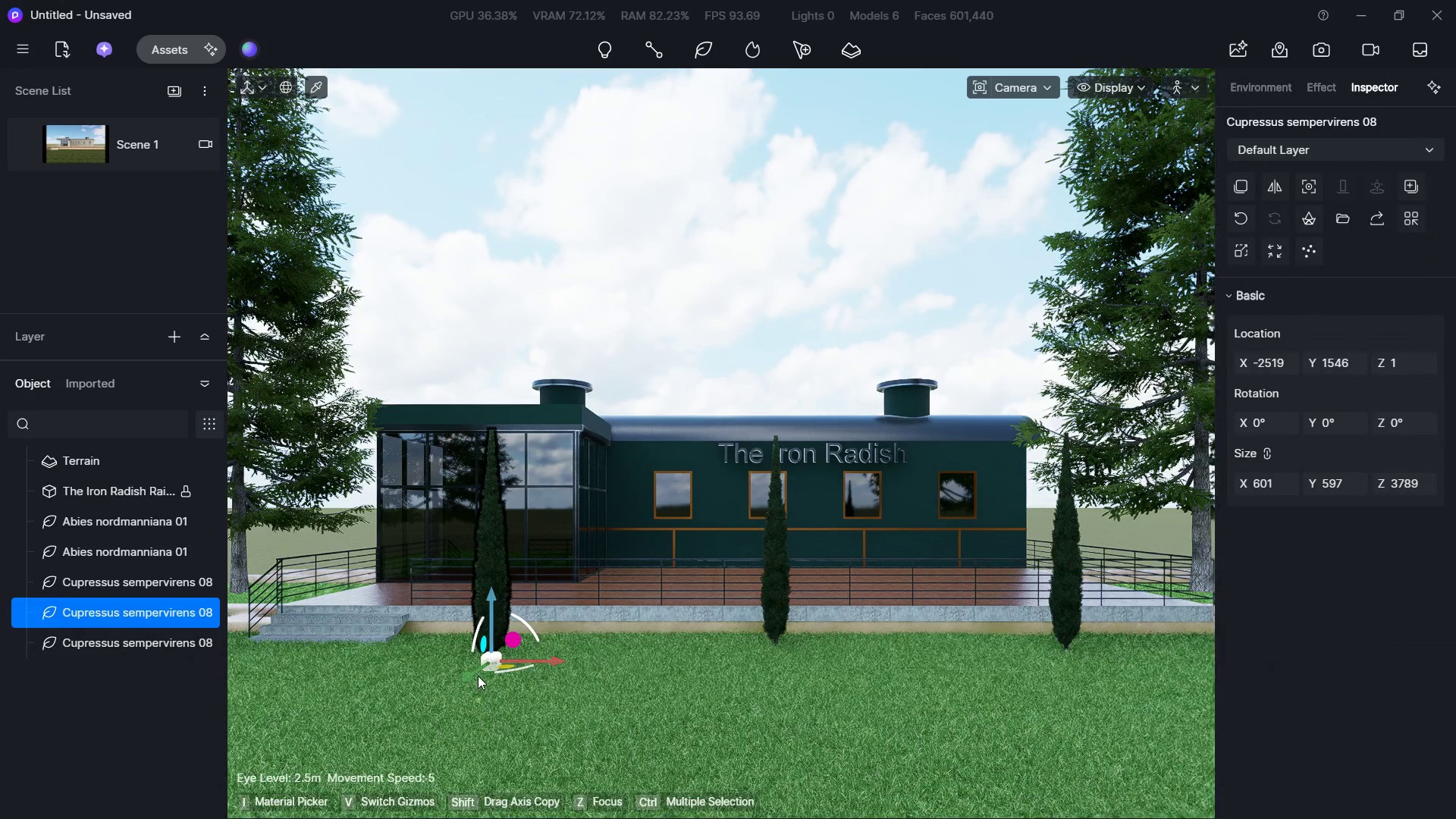 
left_click_drag(start_coordinate=[476, 676], to_coordinate=[513, 648])
 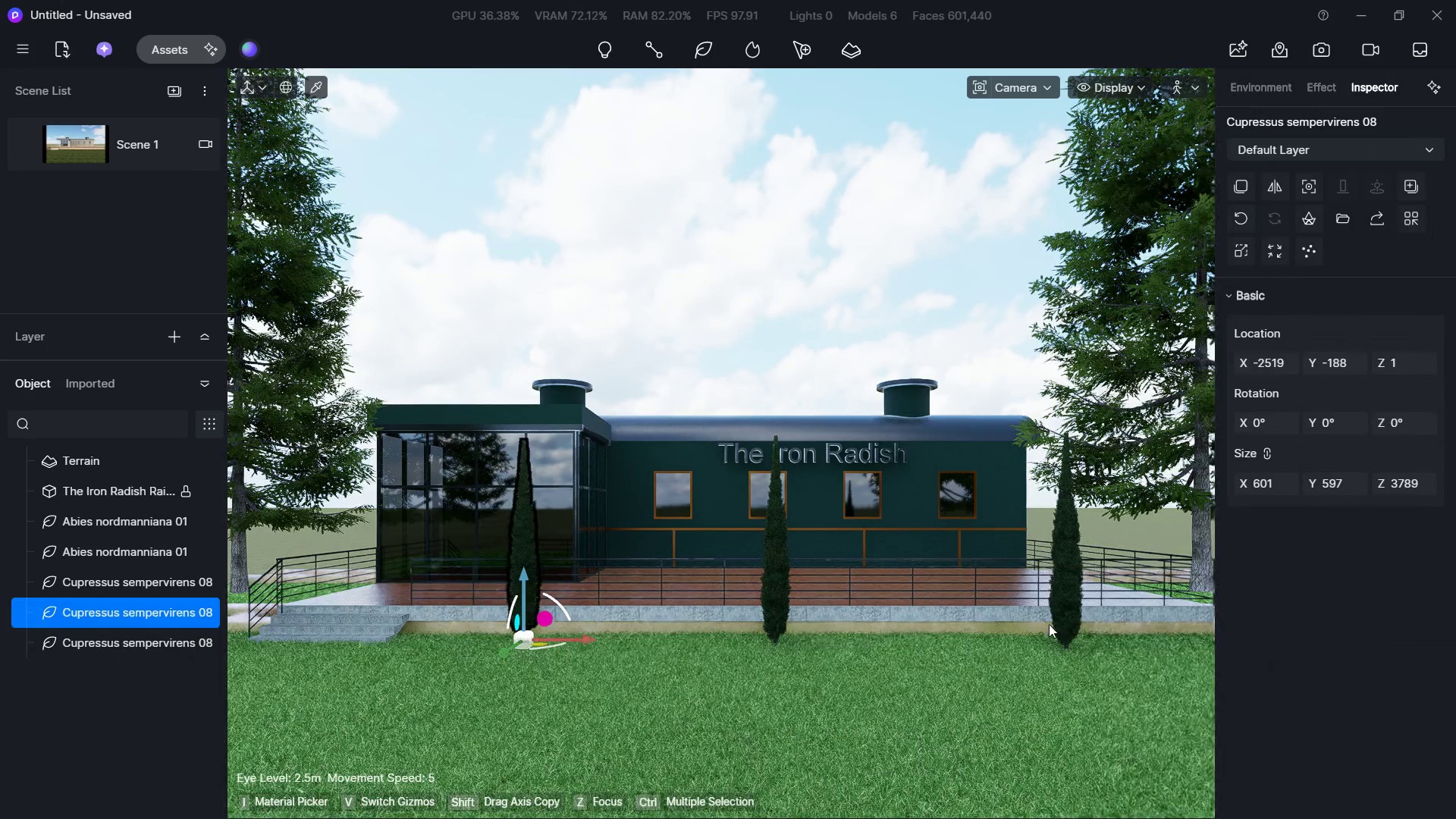 
left_click([1059, 620])
 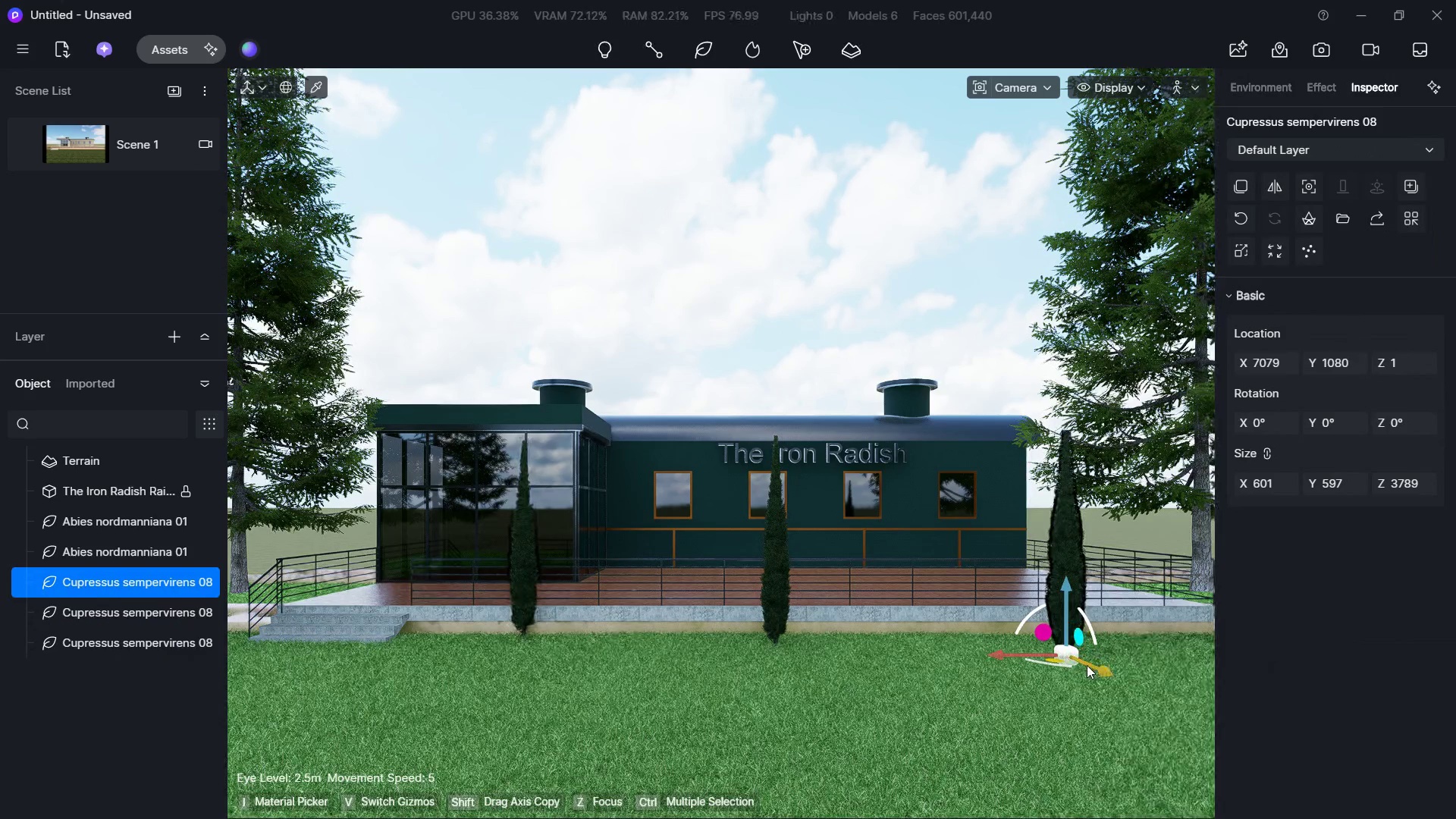 
left_click_drag(start_coordinate=[1087, 665], to_coordinate=[1072, 654])
 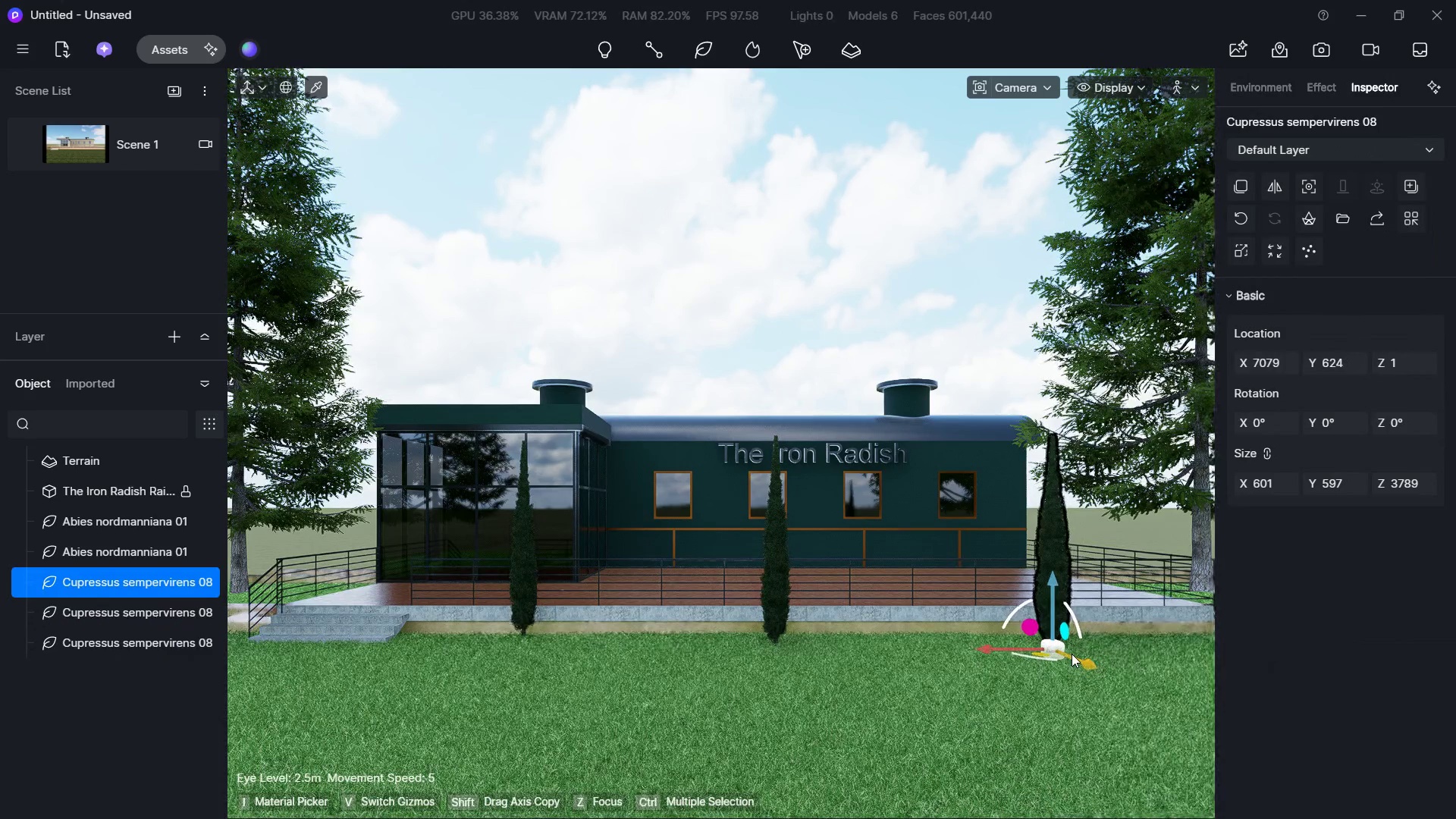 
key(Escape)
 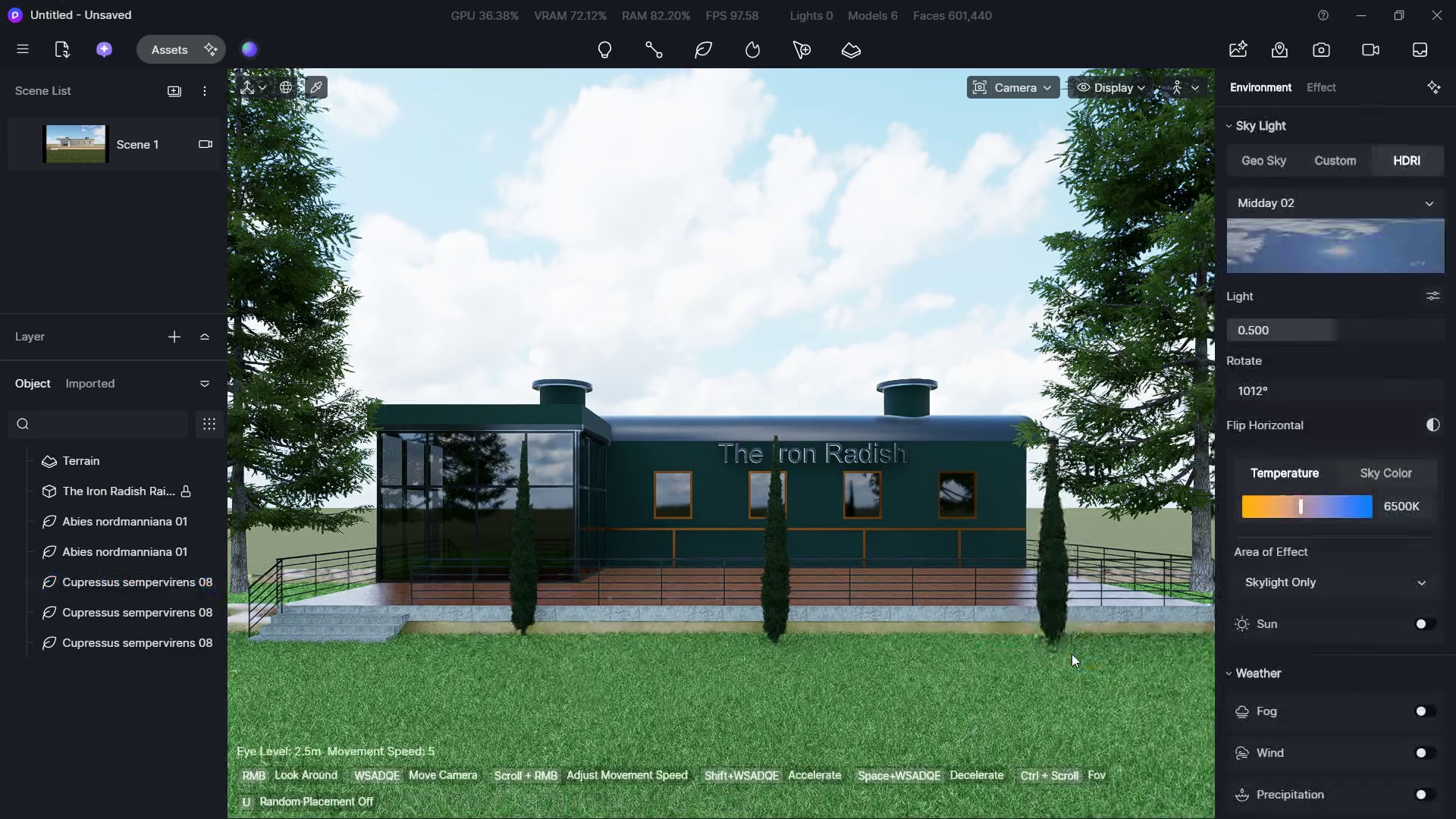 
key(Escape)
 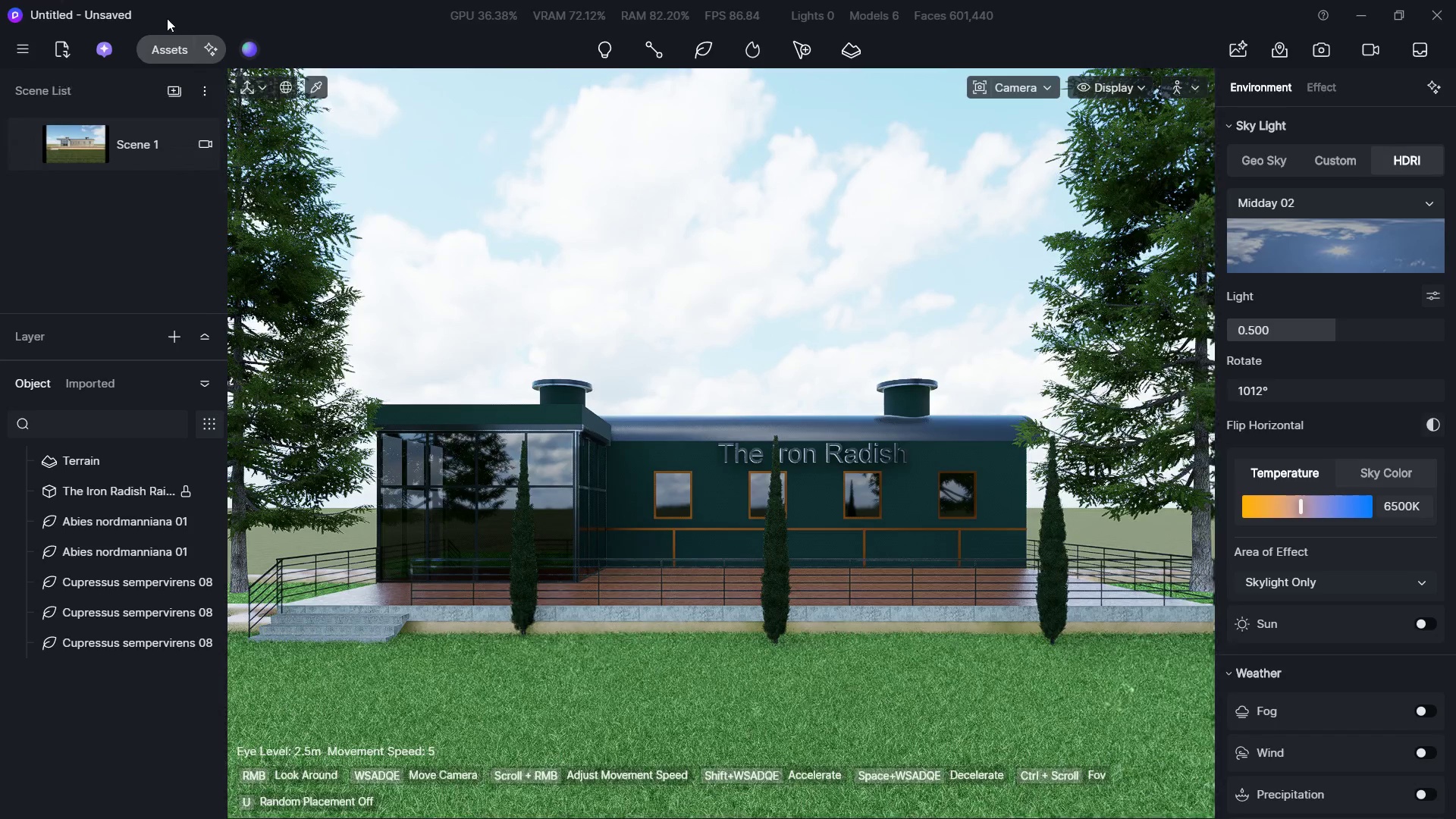 
double_click([171, 39])
 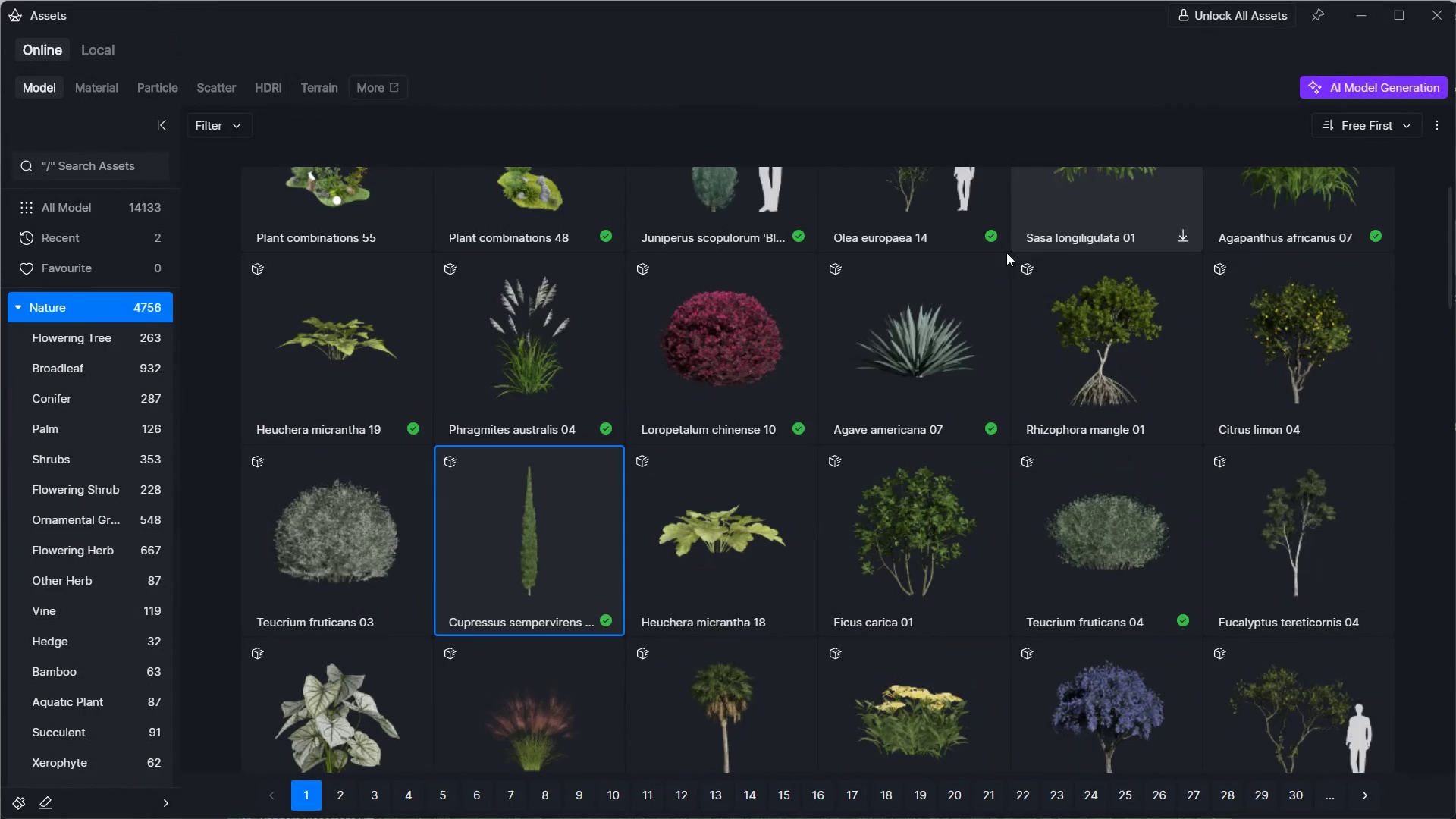 
left_click([908, 354])
 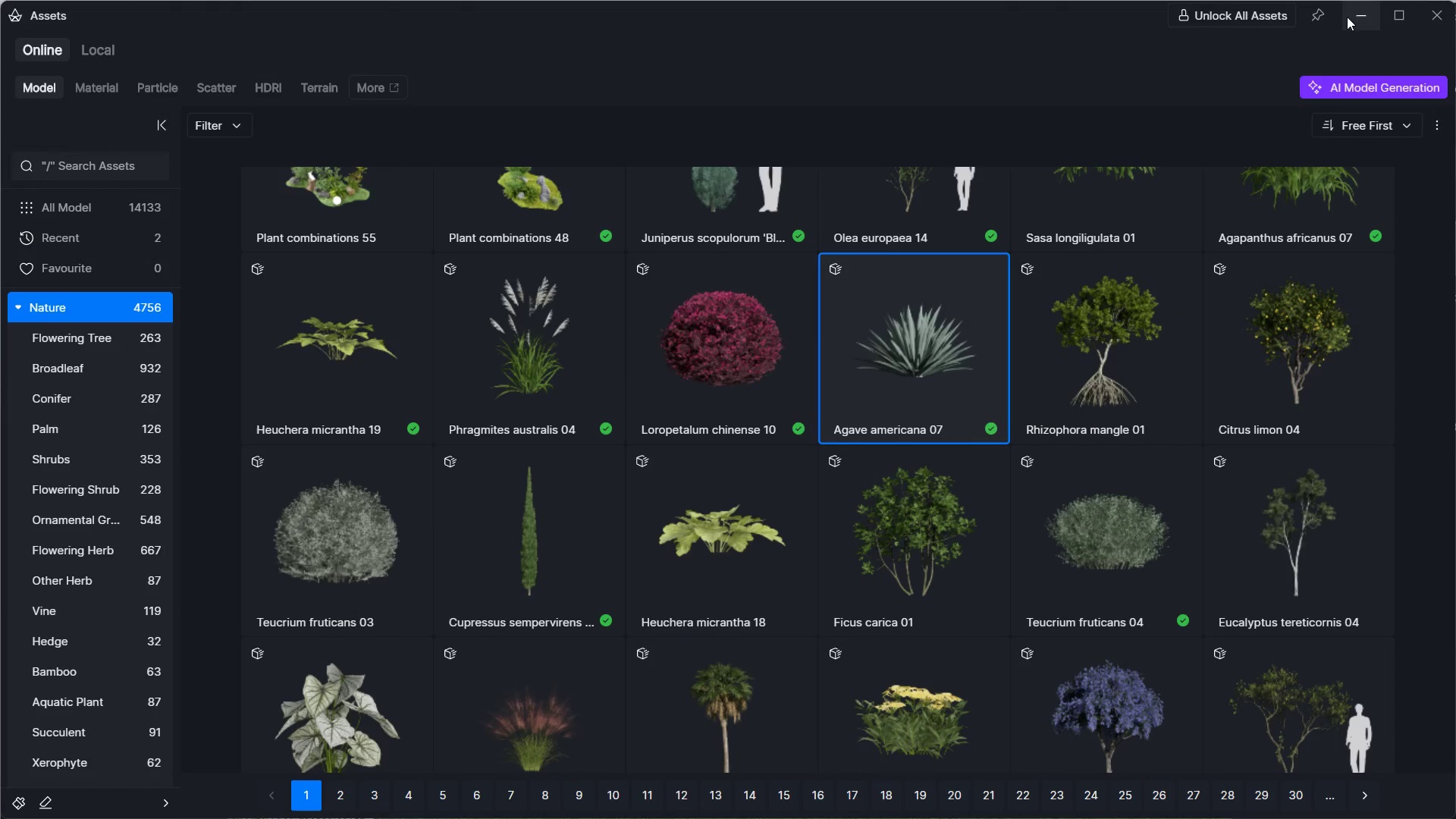 
left_click([1358, 15])
 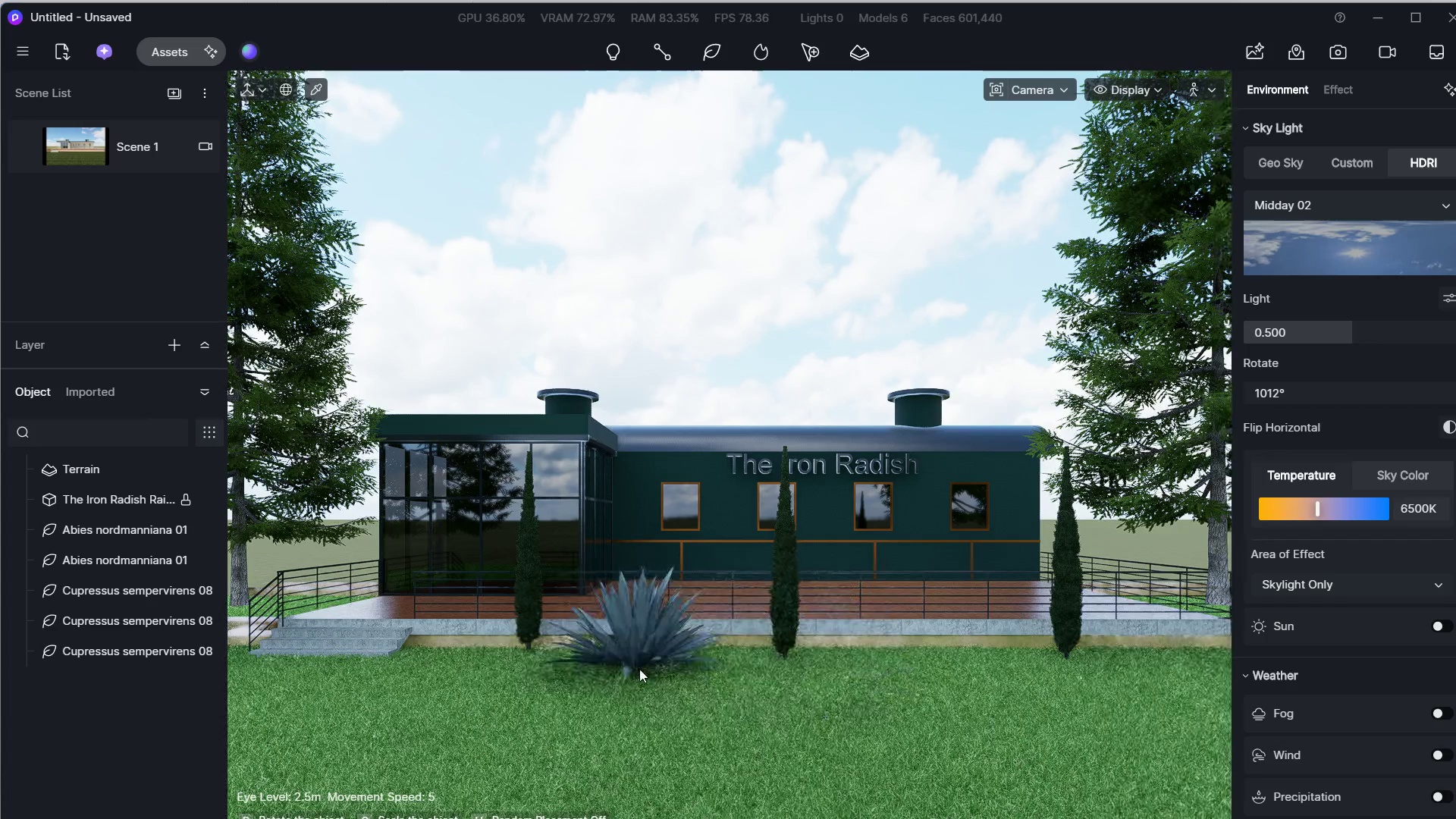 
left_click([660, 669])
 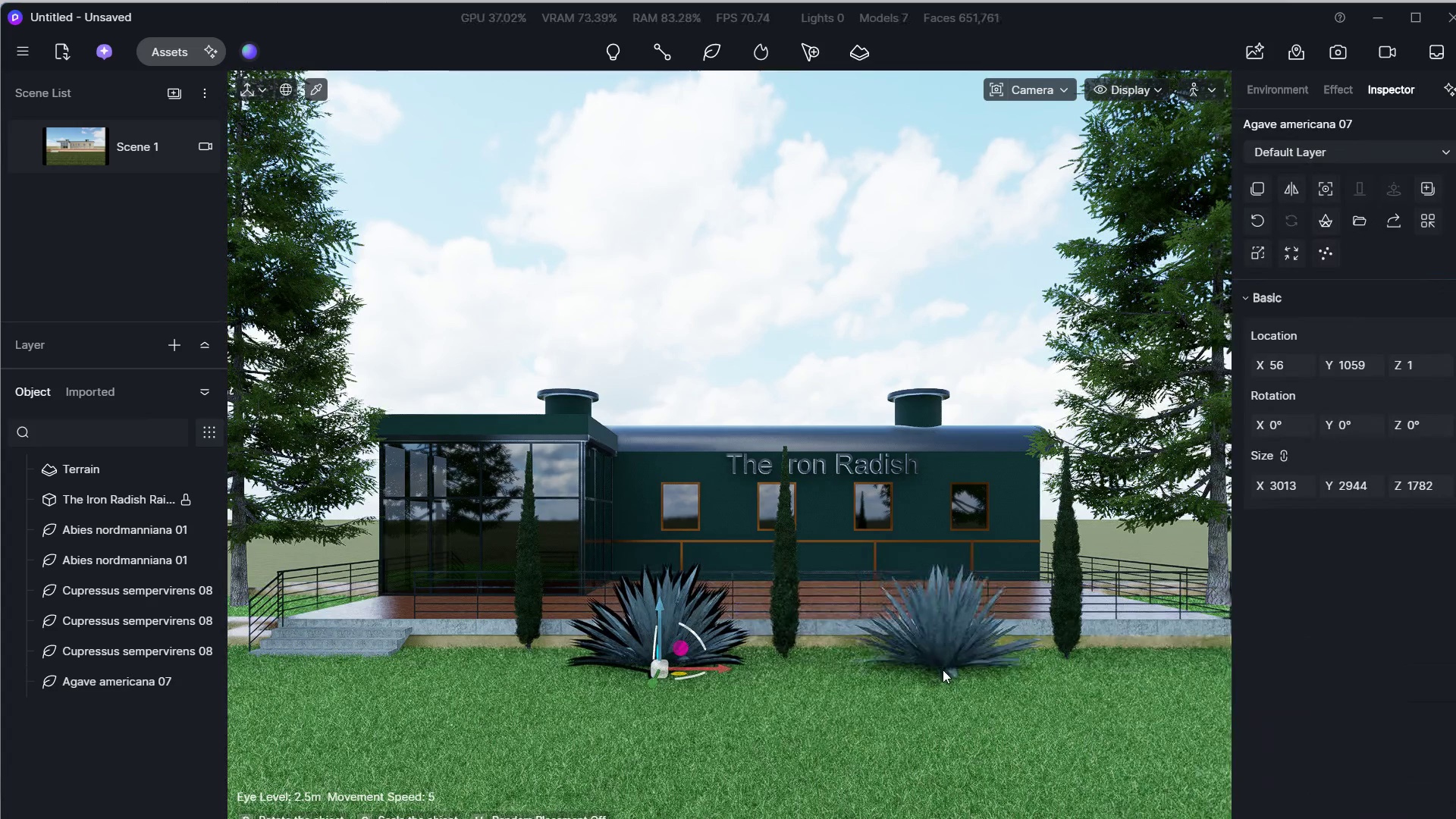 
left_click([943, 670])
 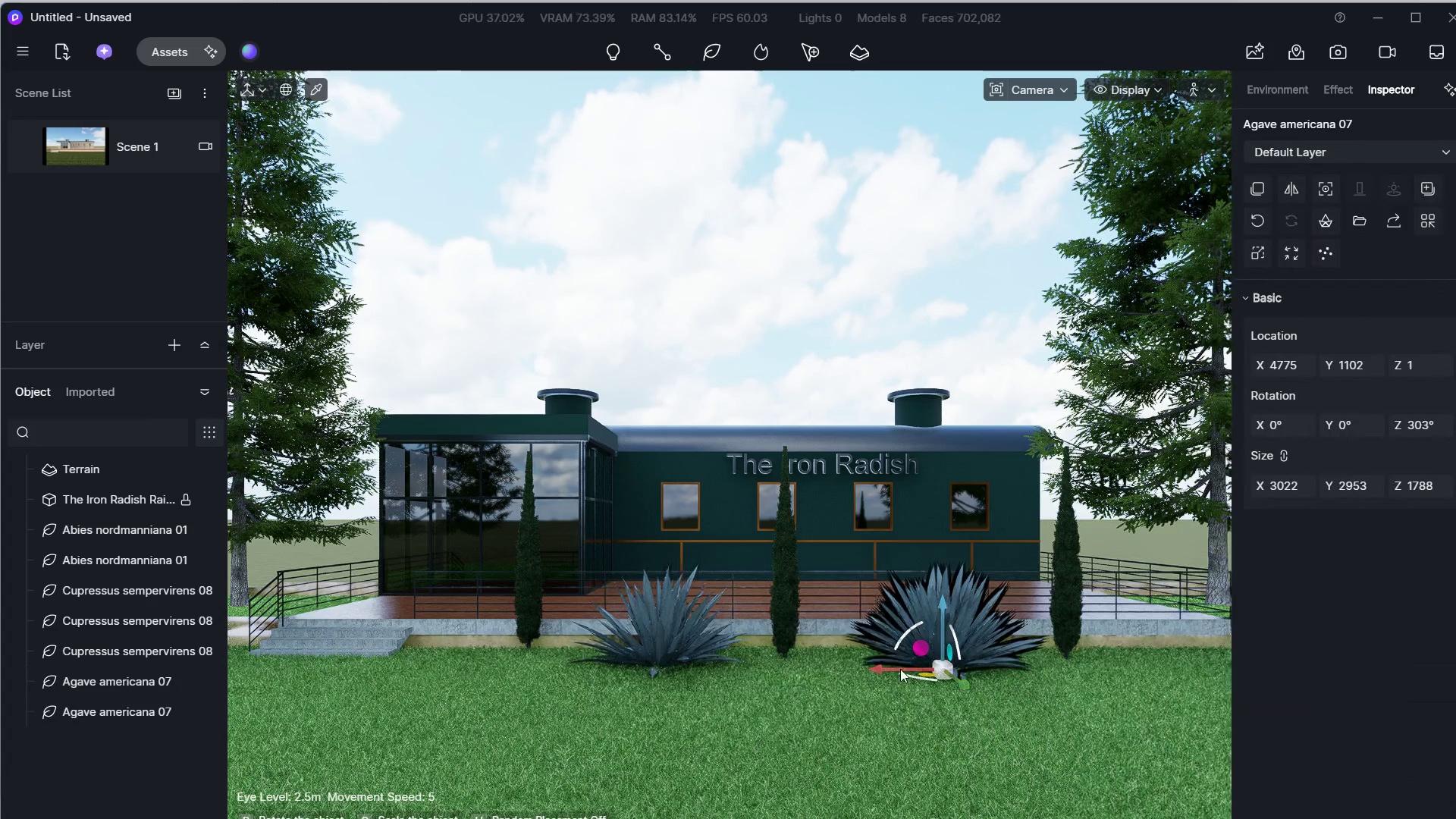 
key(Escape)
 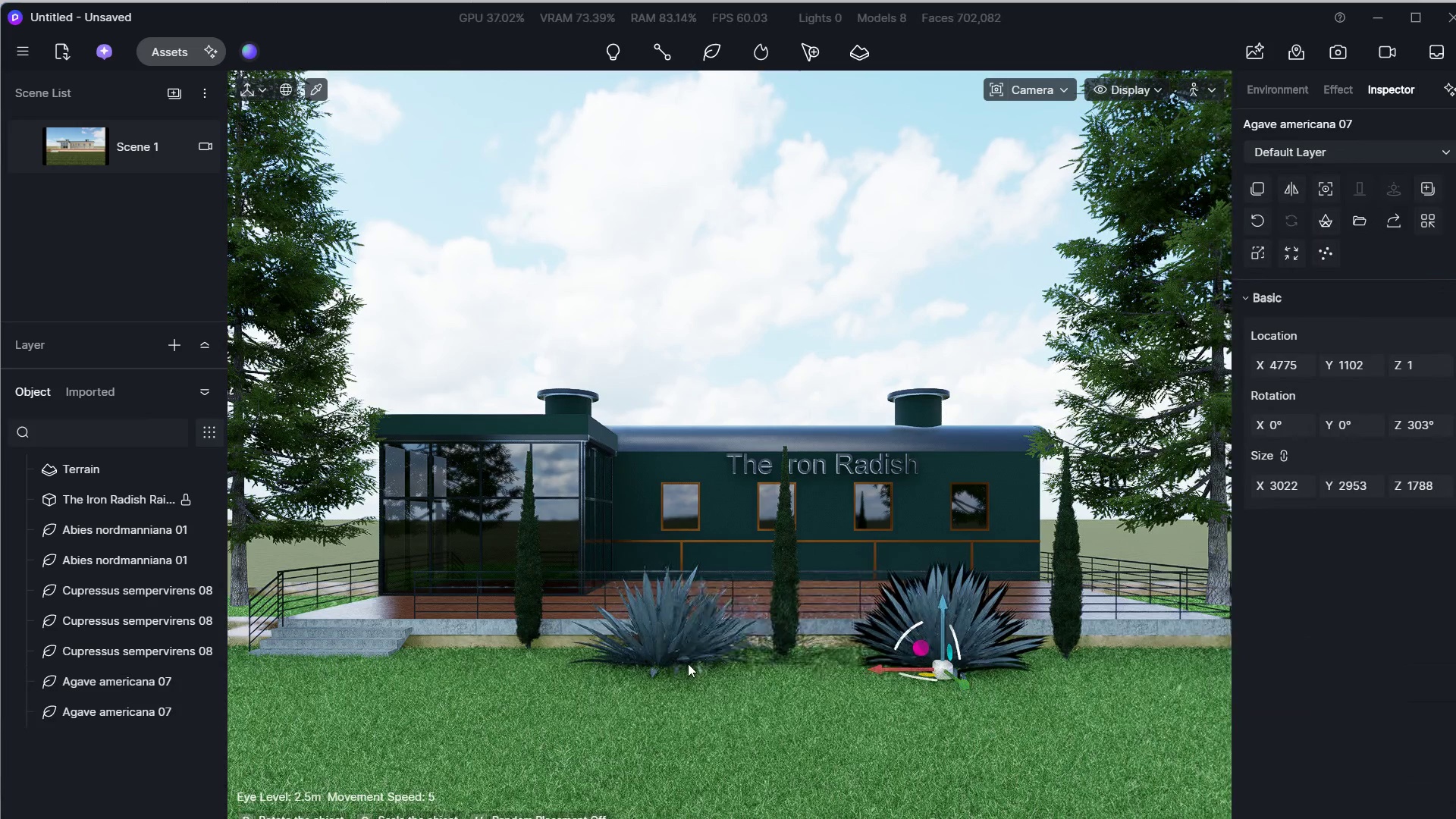 
key(Escape)
 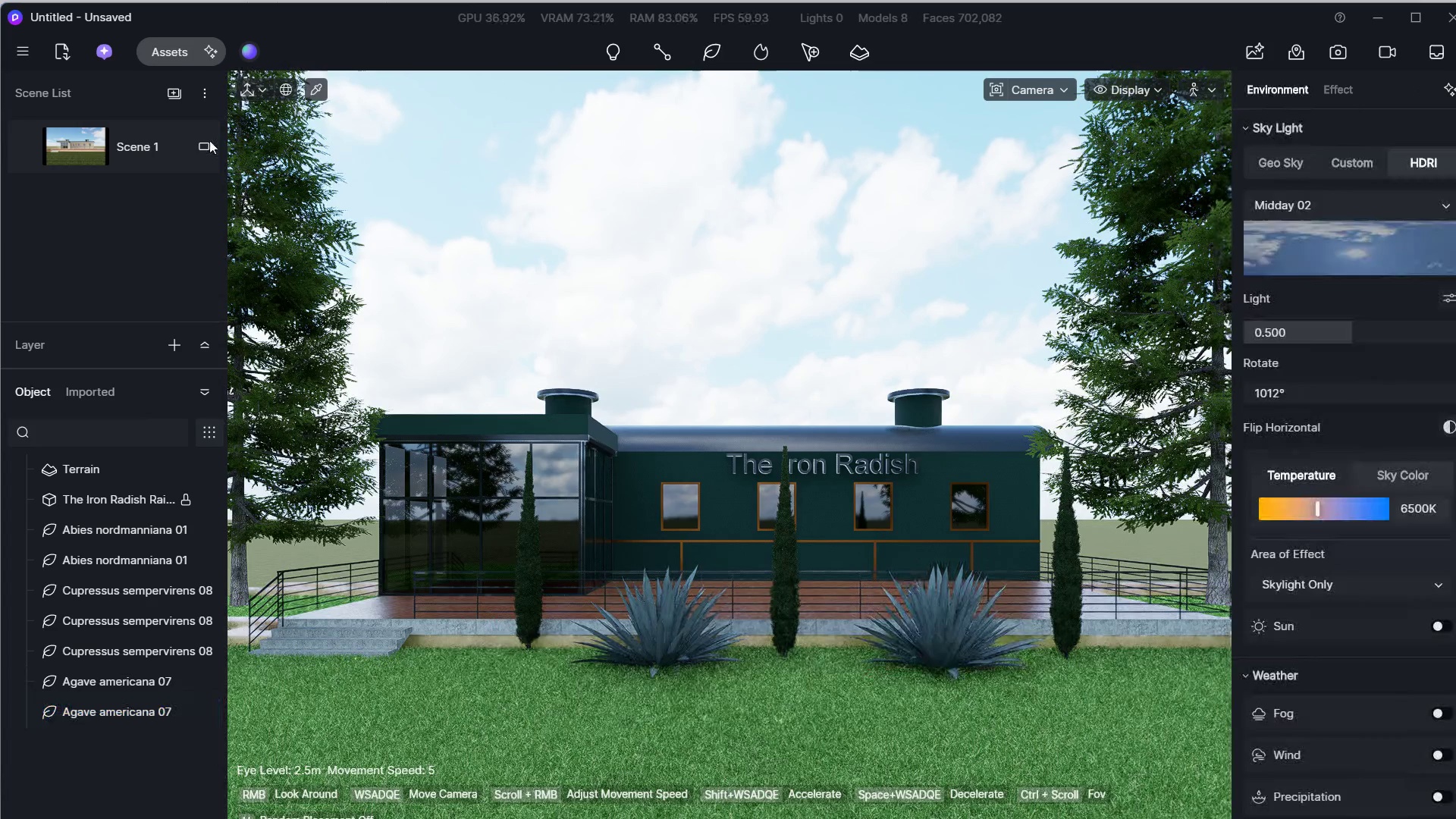 
left_click([168, 60])
 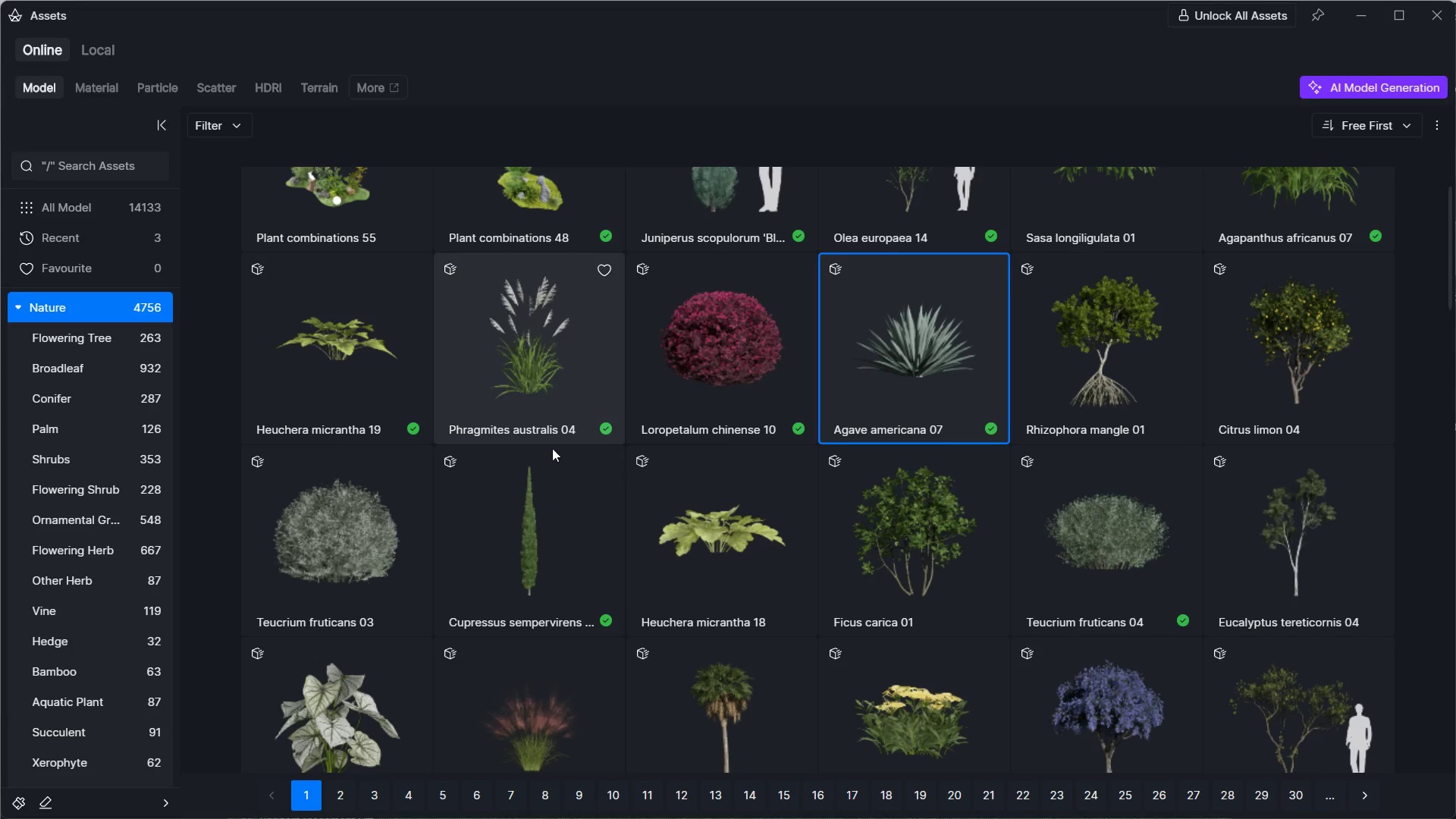 
scroll: coordinate [91, 567], scroll_direction: down, amount: 10.0
 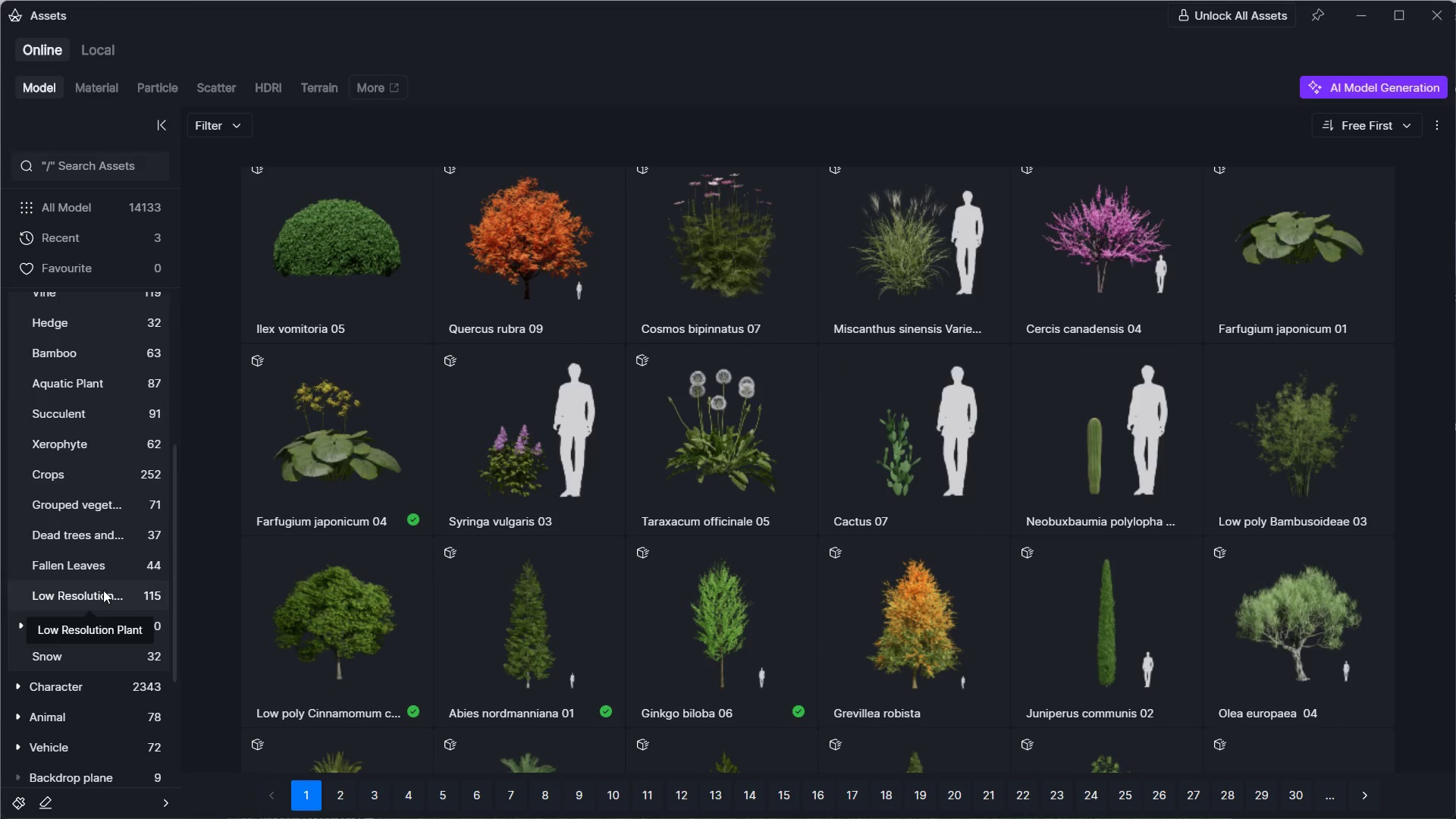 
key(Alt+Tab)
 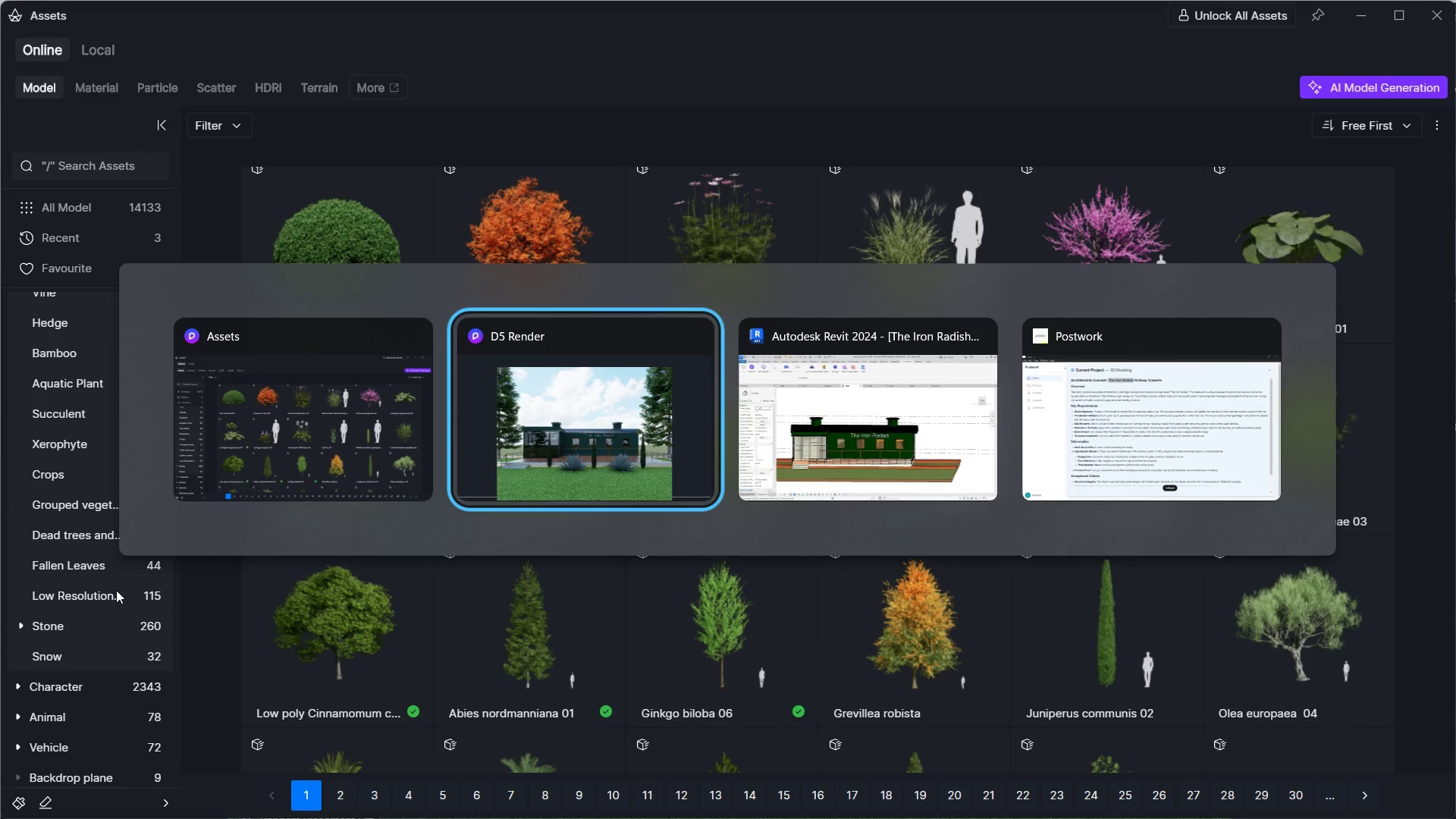 
key(Alt+Tab)
 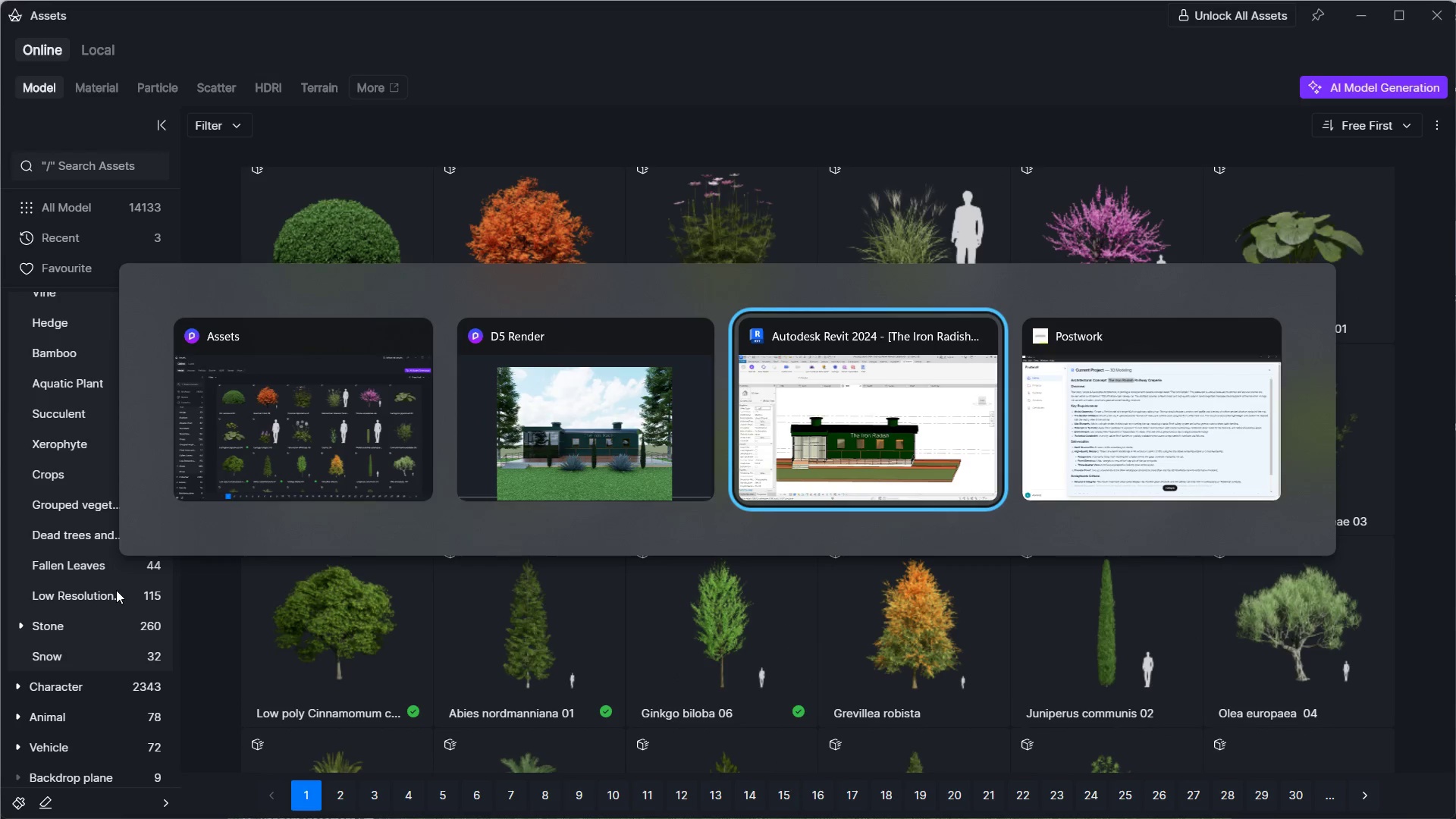 
key(Alt+Tab)